 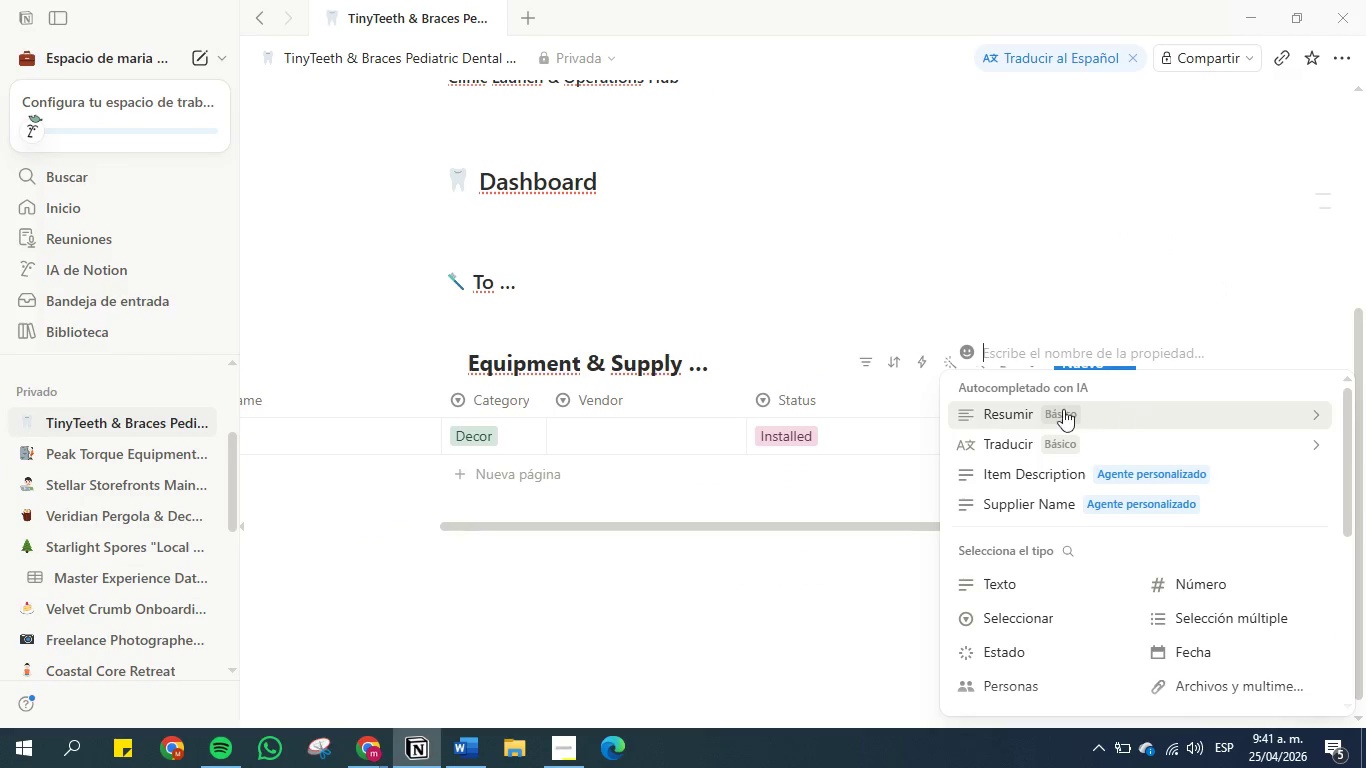 
left_click([1206, 579])
 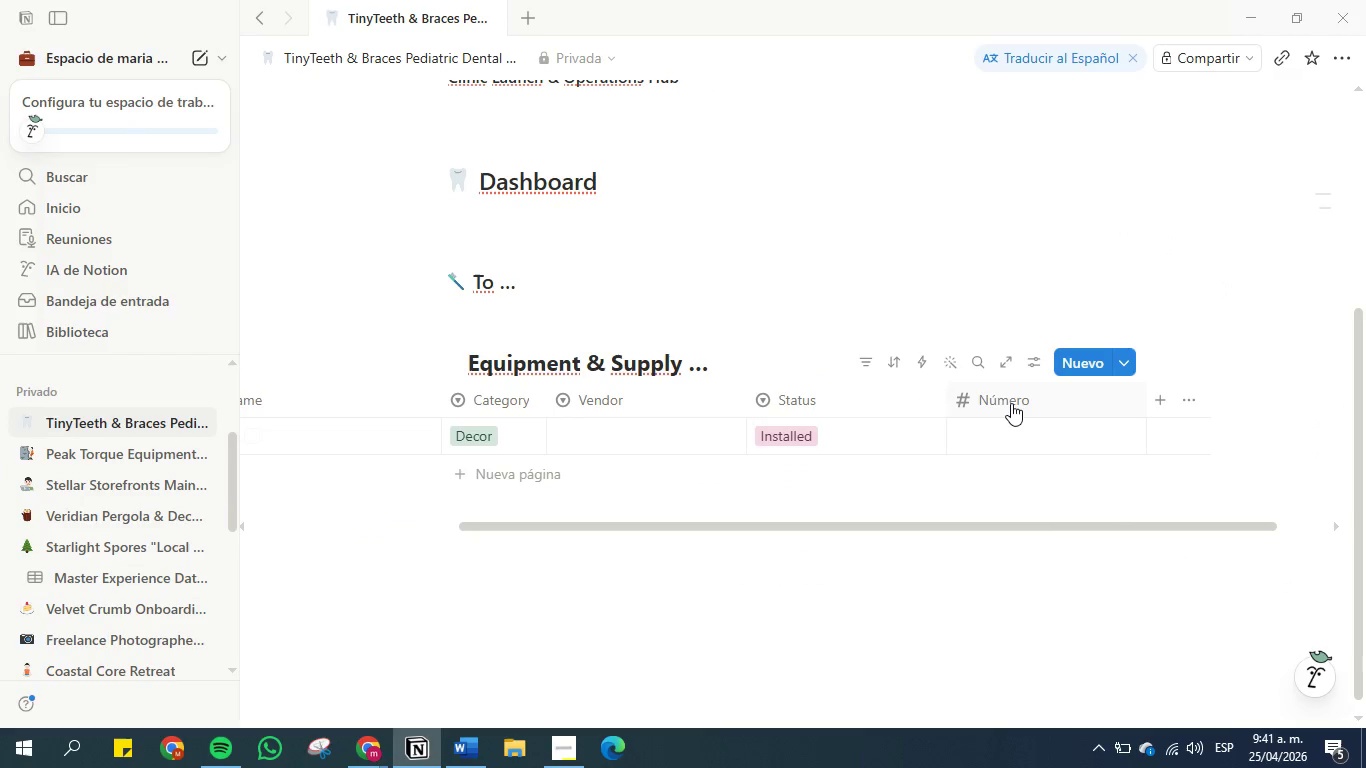 
left_click([1011, 403])
 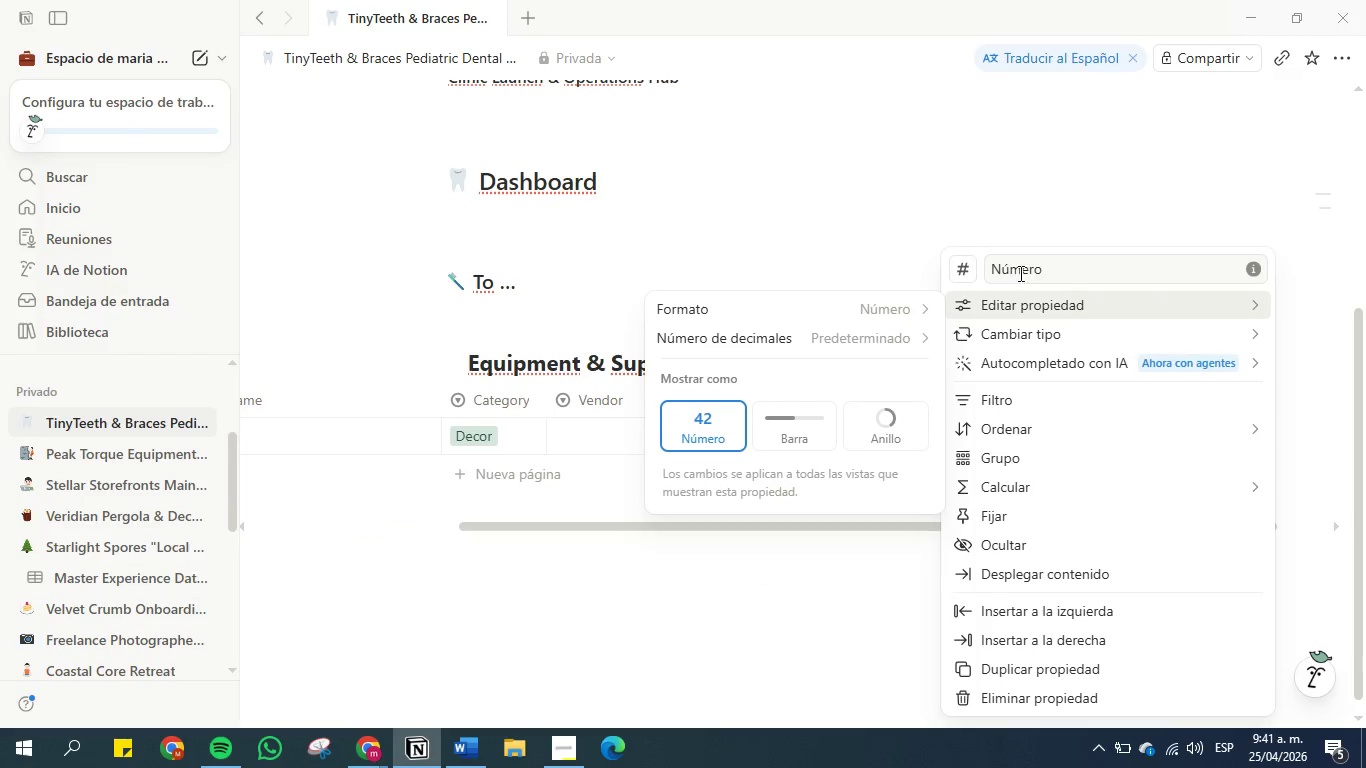 
double_click([1019, 271])
 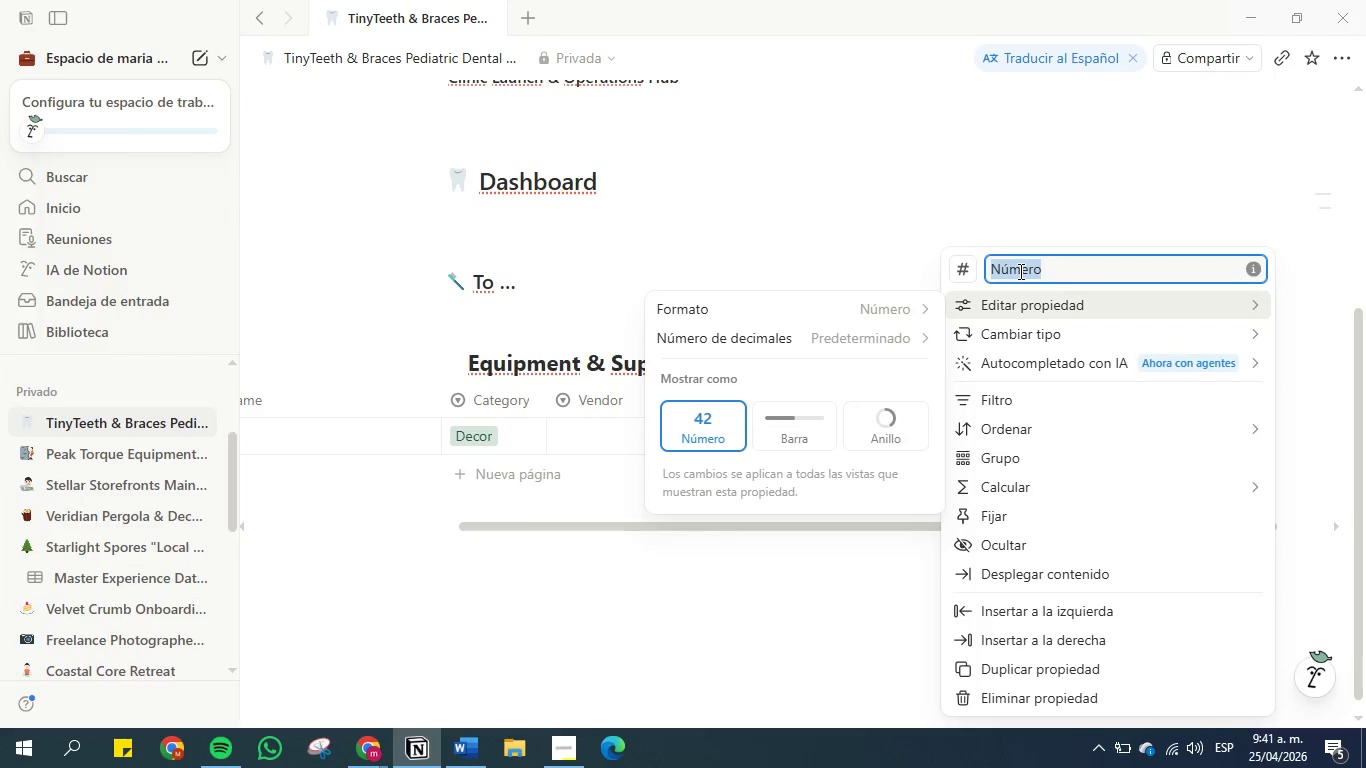 
triple_click([1019, 271])
 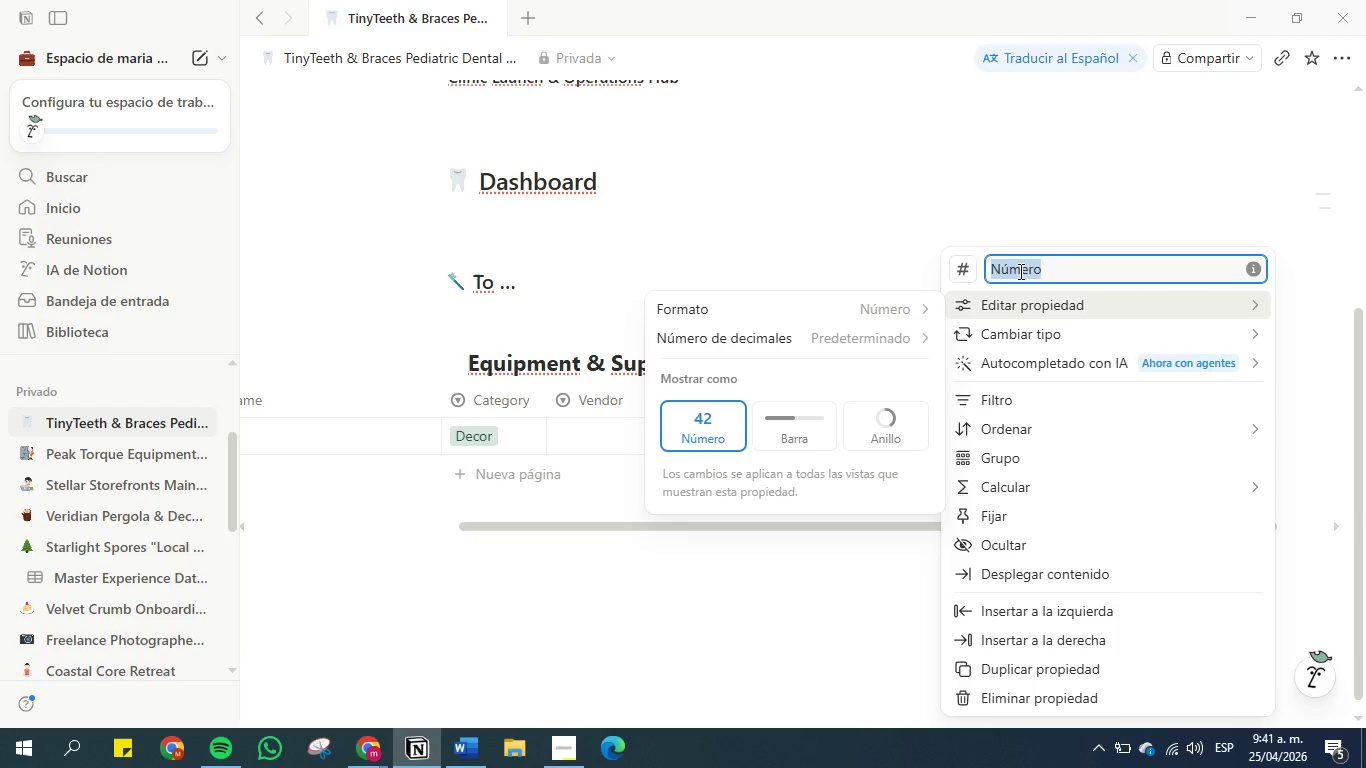 
key(Control+V)
 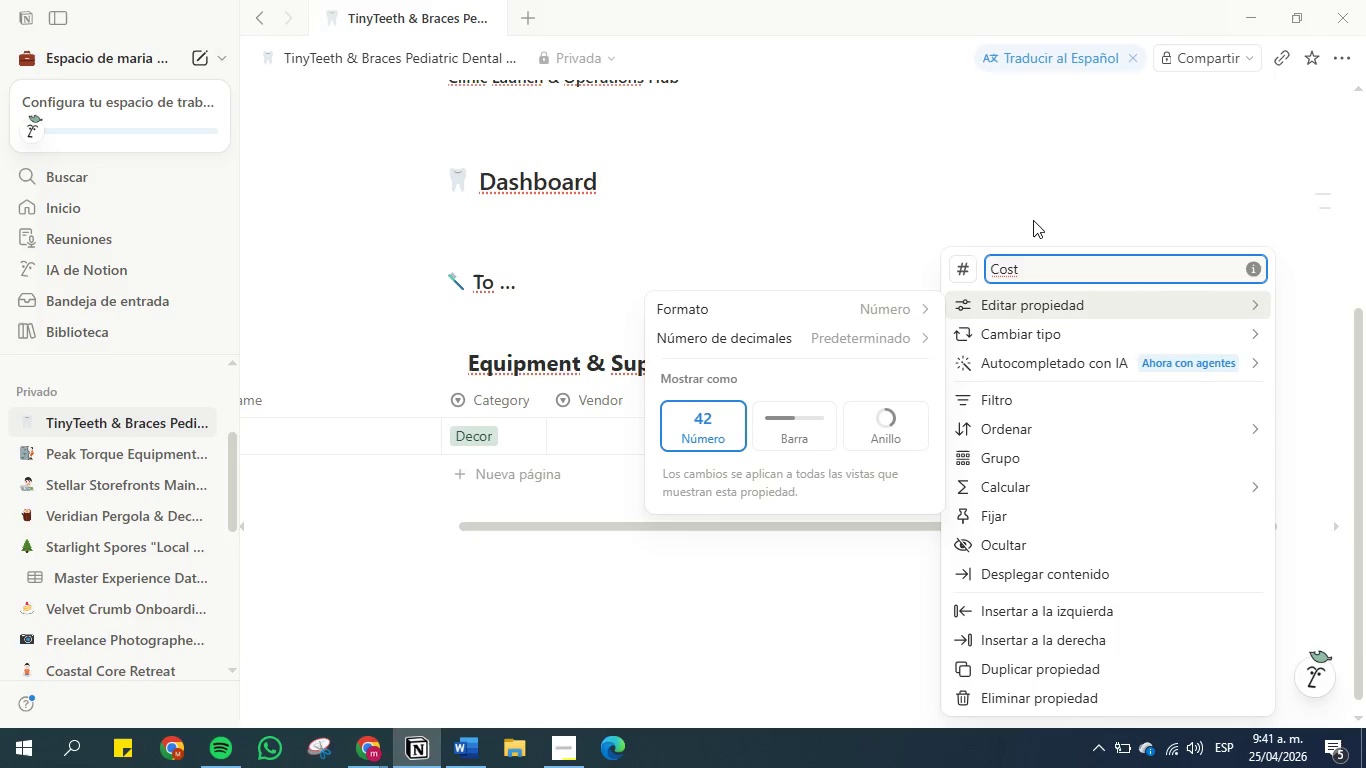 
left_click([1033, 220])
 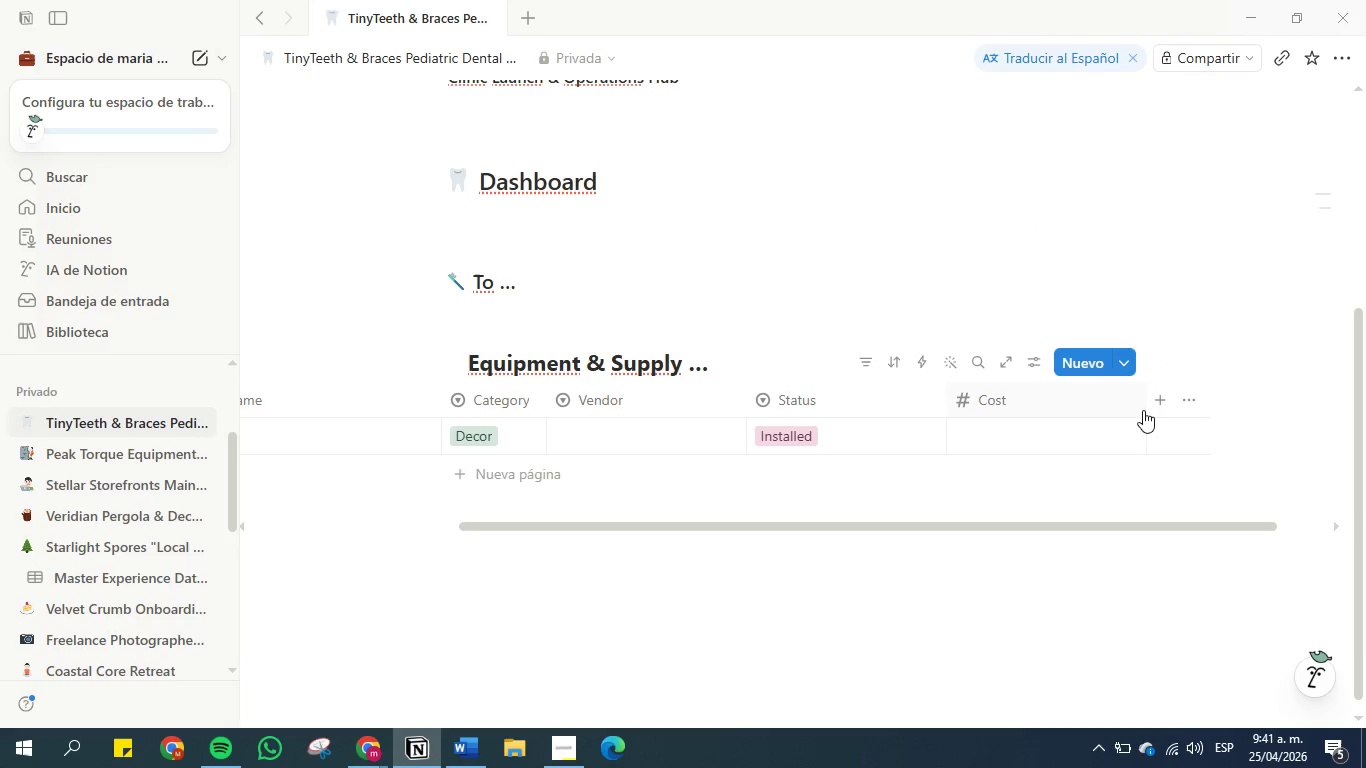 
left_click_drag(start_coordinate=[1143, 410], to_coordinate=[1057, 410])
 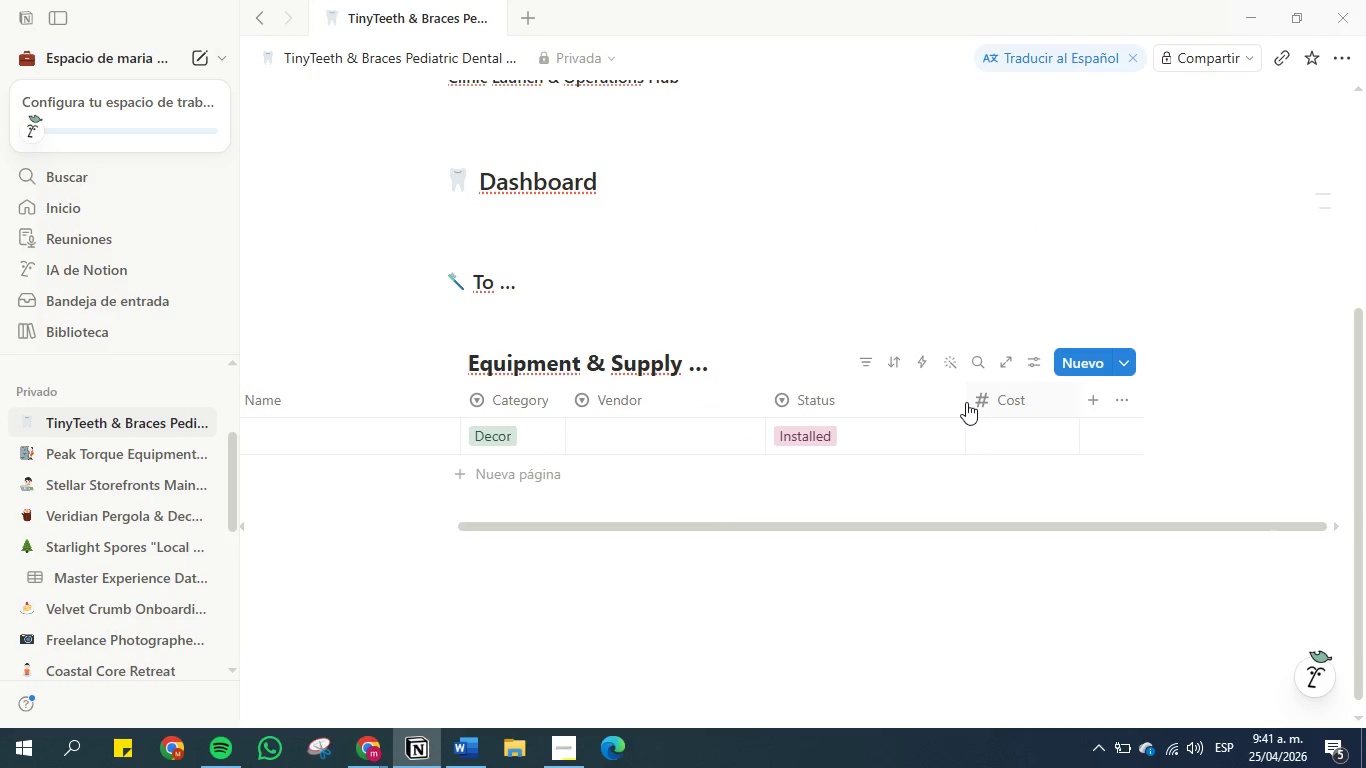 
left_click_drag(start_coordinate=[963, 401], to_coordinate=[907, 401])
 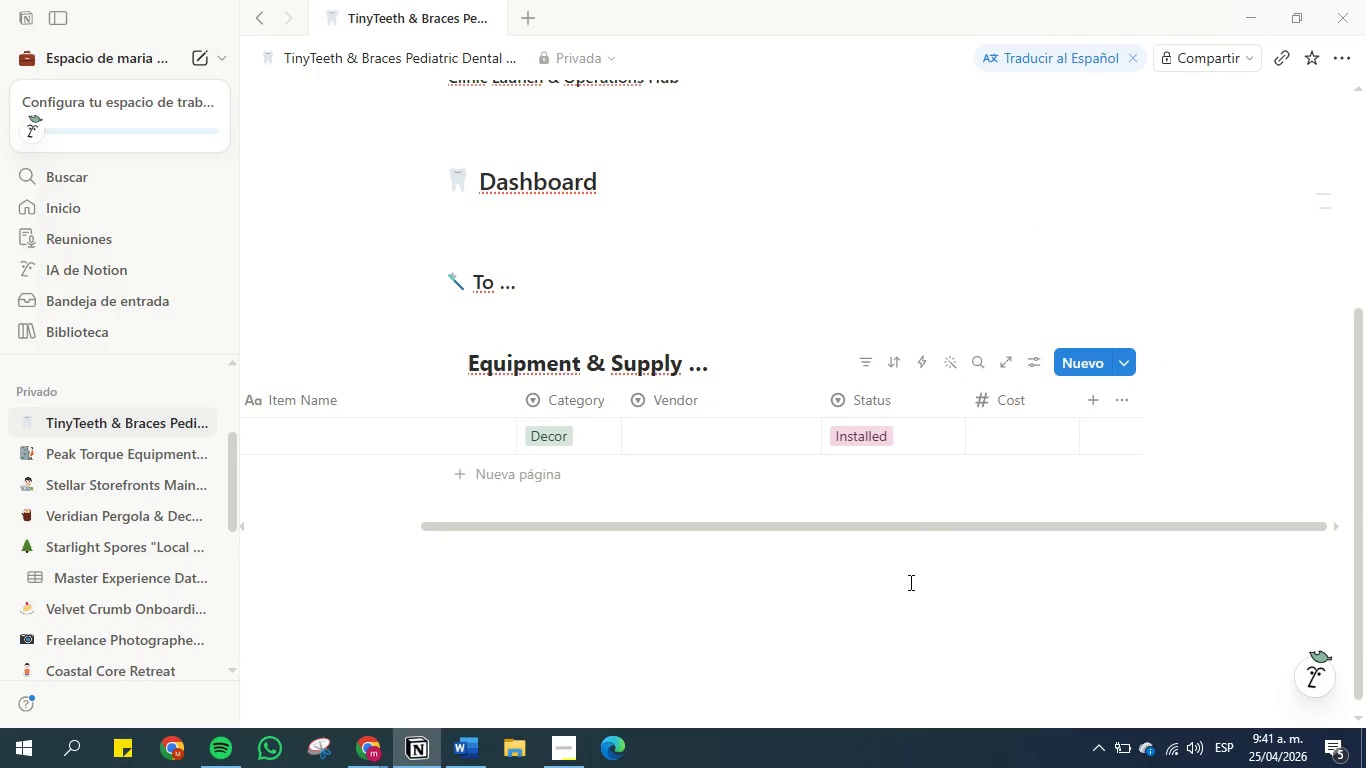 
left_click([909, 582])
 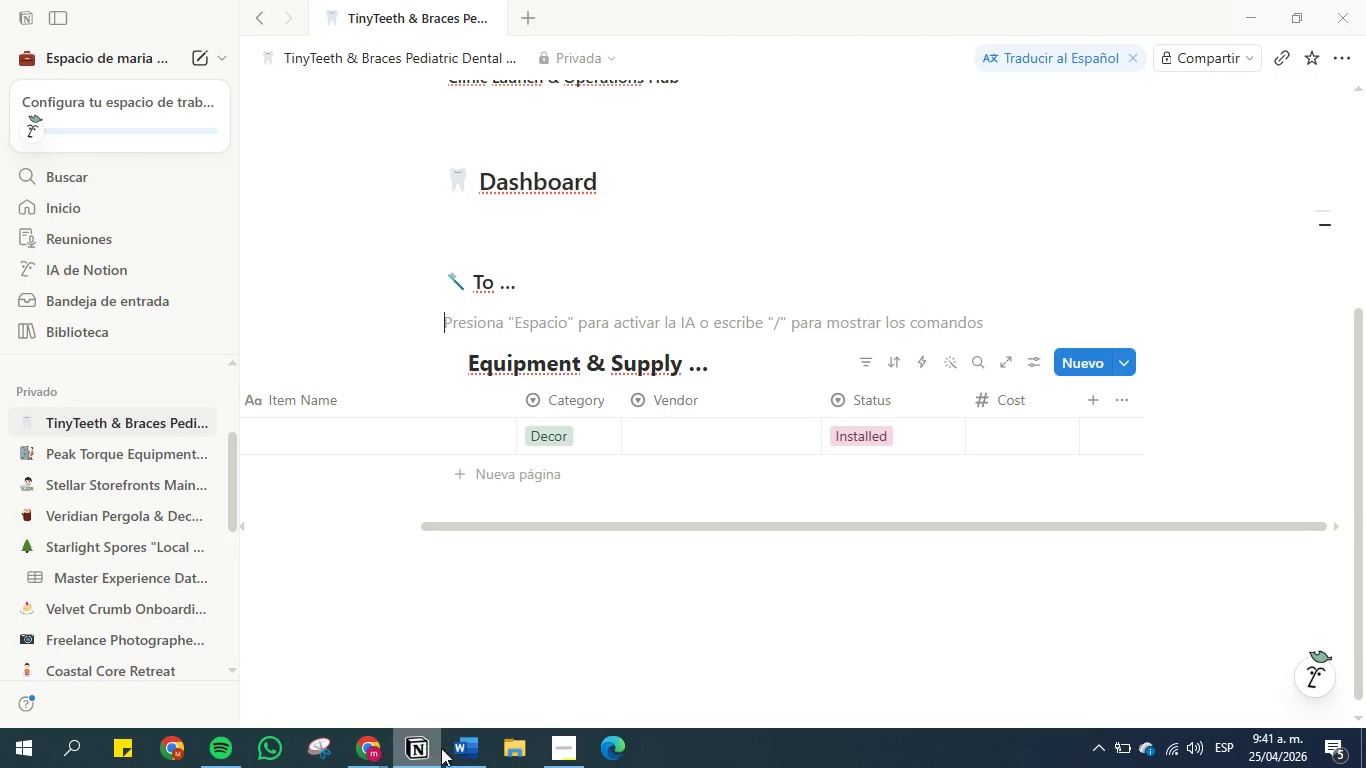 
left_click([464, 755])
 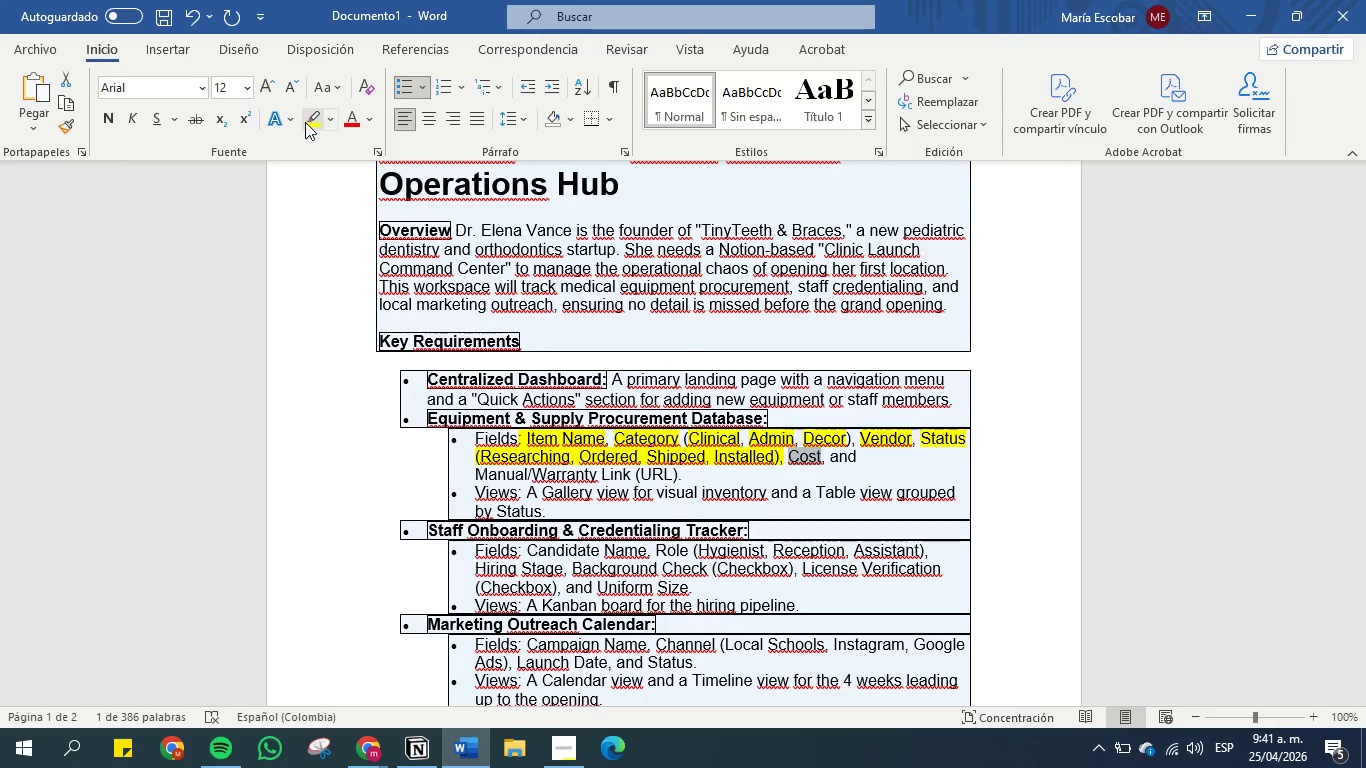 
left_click([312, 120])
 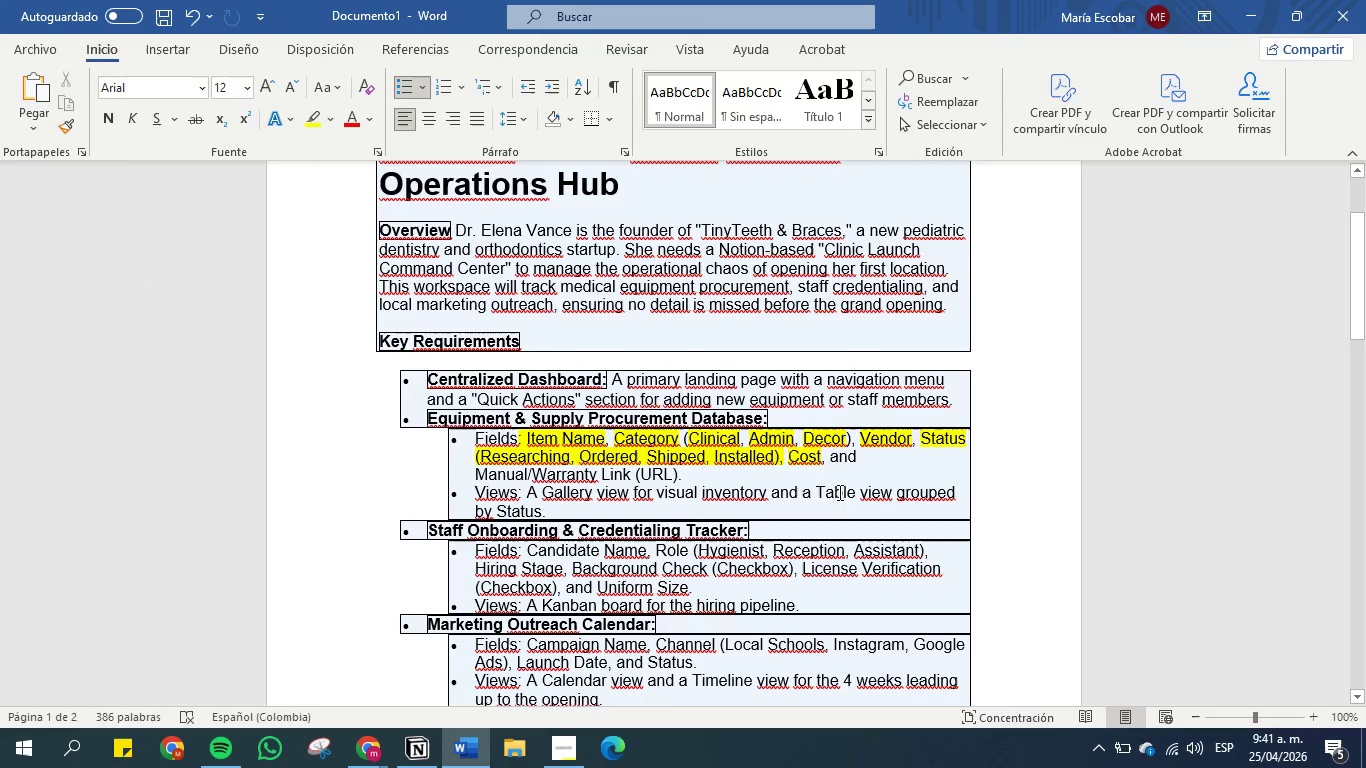 
left_click([759, 457])
 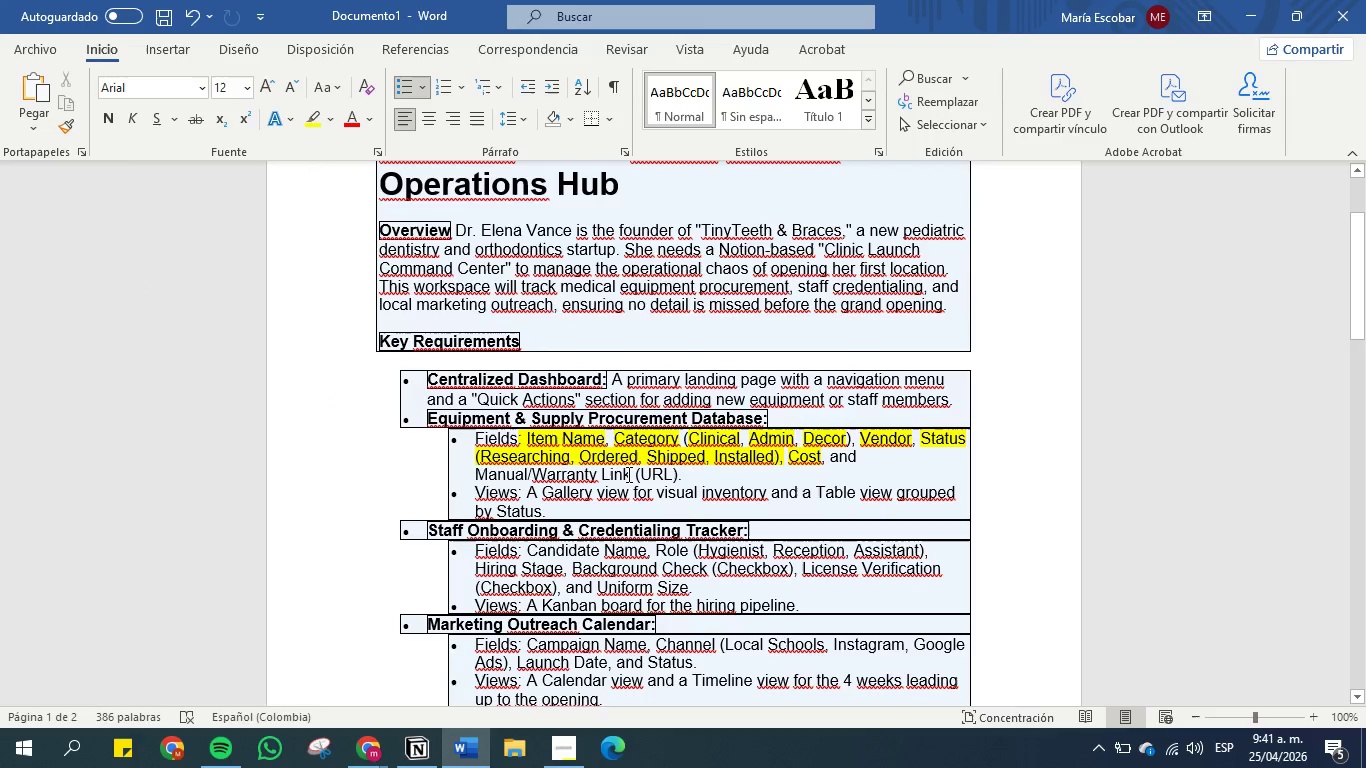 
left_click_drag(start_coordinate=[629, 474], to_coordinate=[494, 479])
 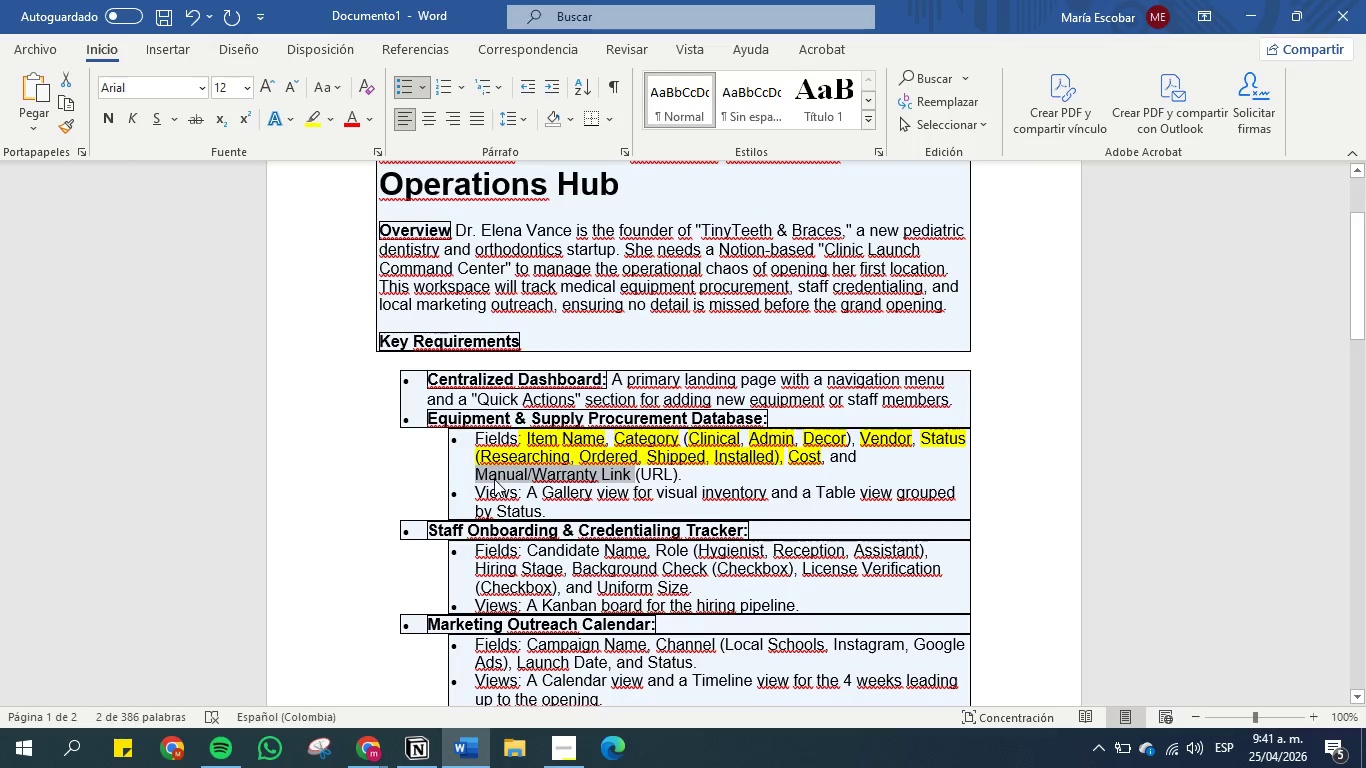 
key(Control+C)
 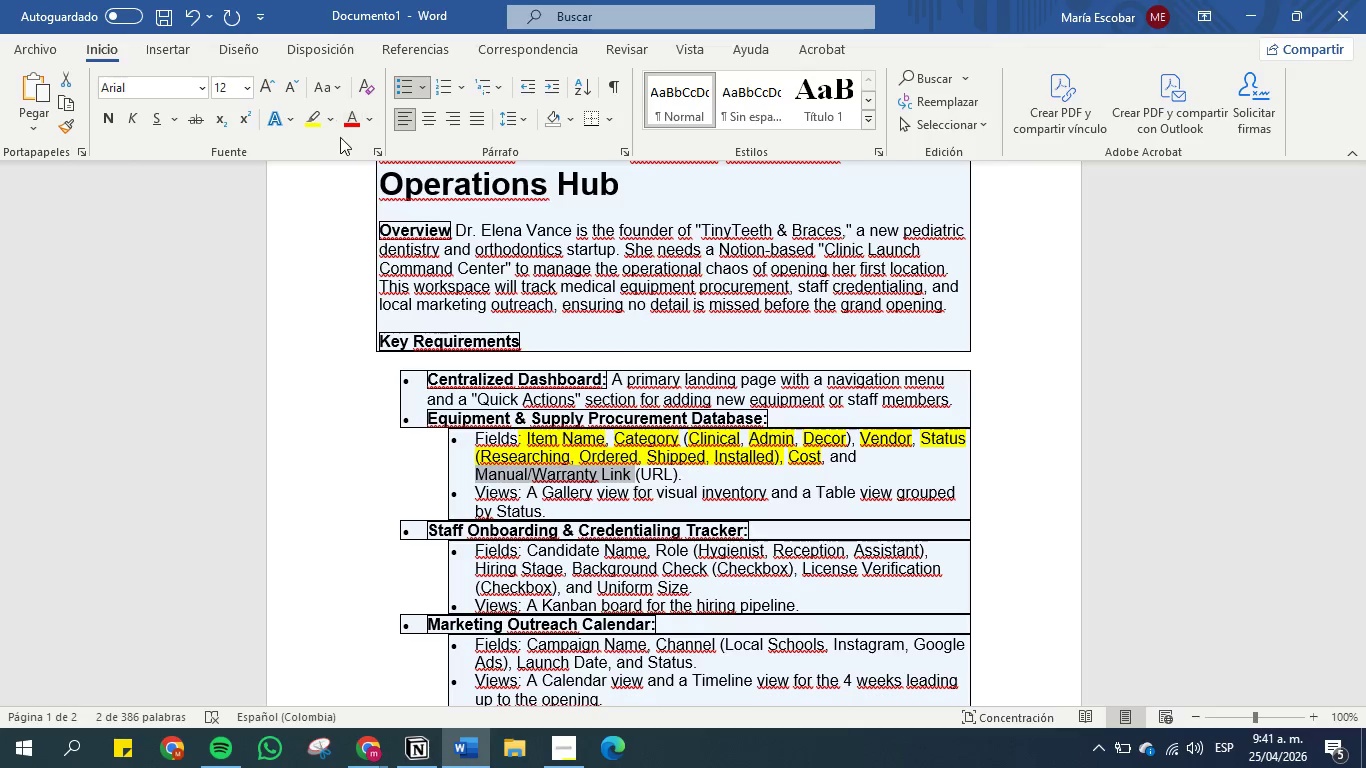 
left_click([316, 127])
 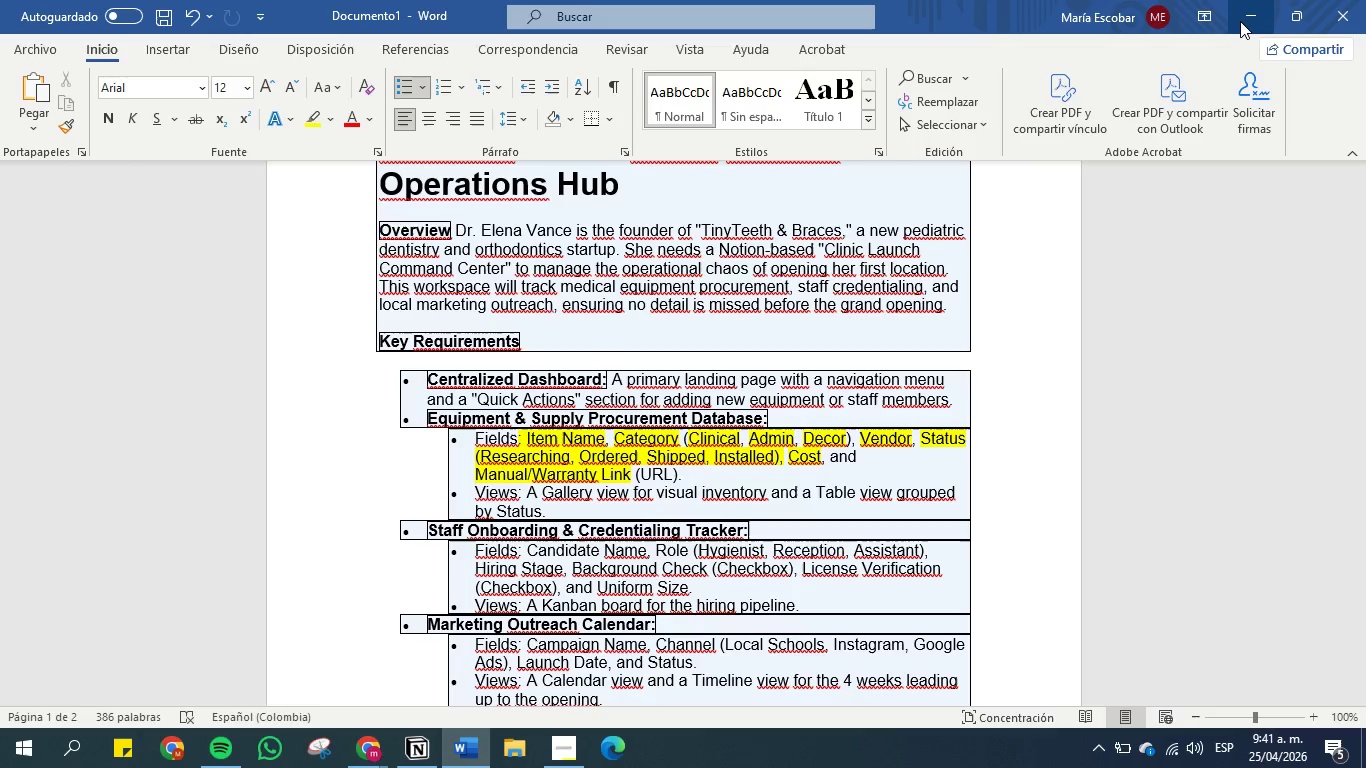 
left_click([1254, 13])
 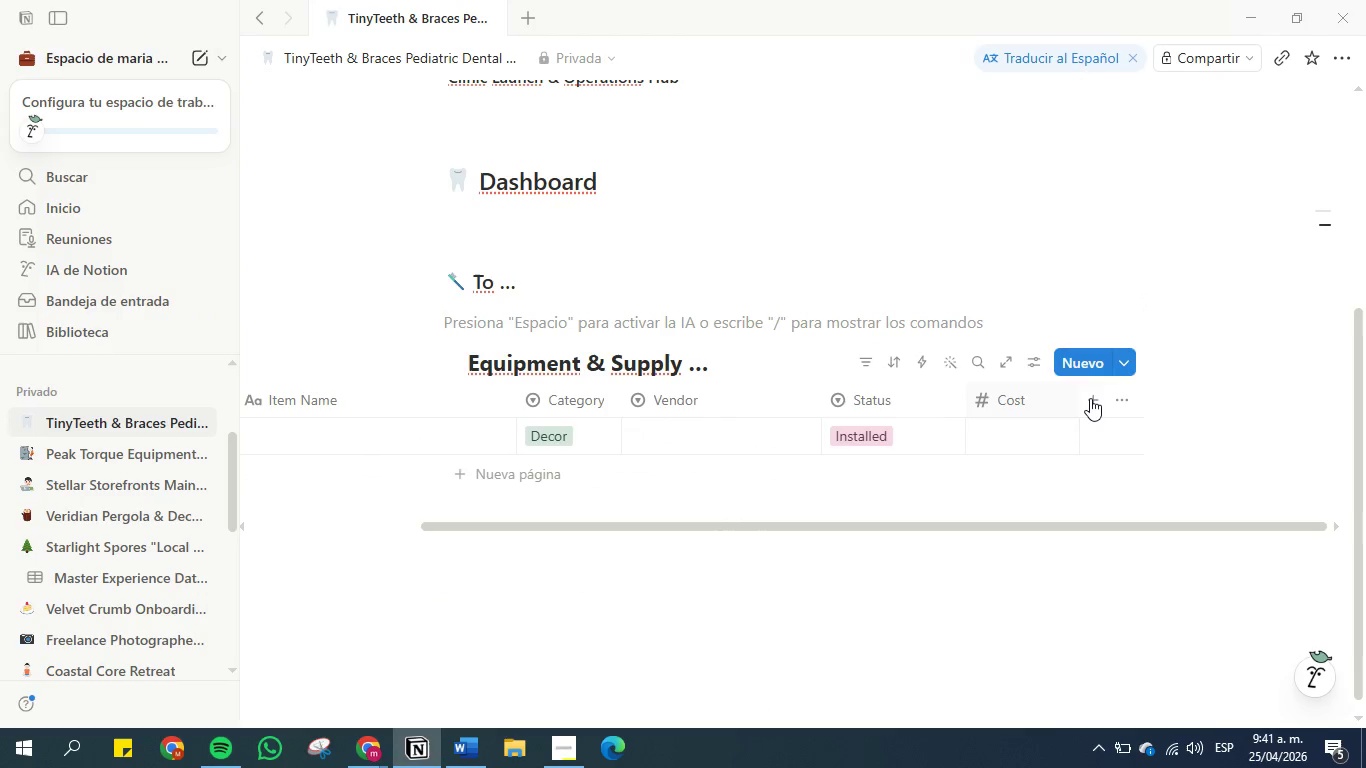 
left_click([1090, 399])
 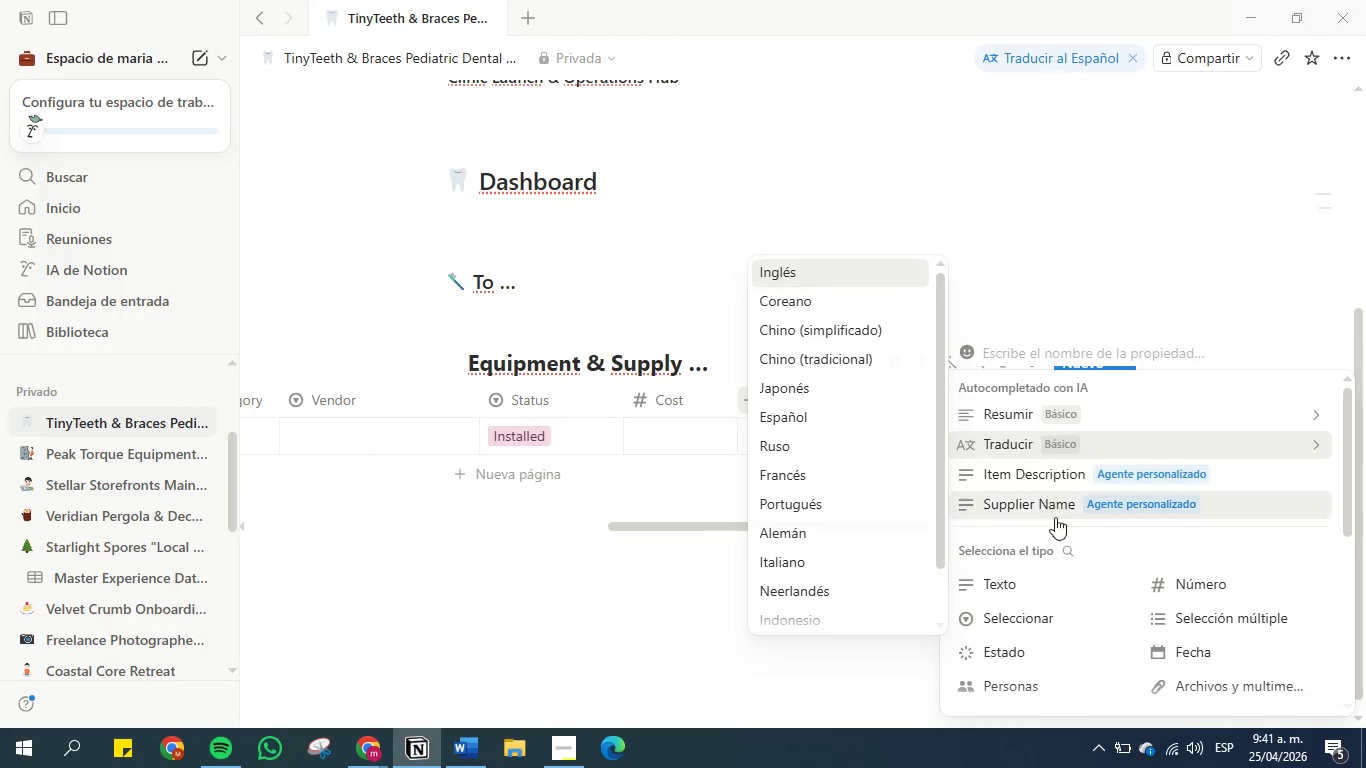 
scroll: coordinate [1110, 579], scroll_direction: down, amount: 8.0
 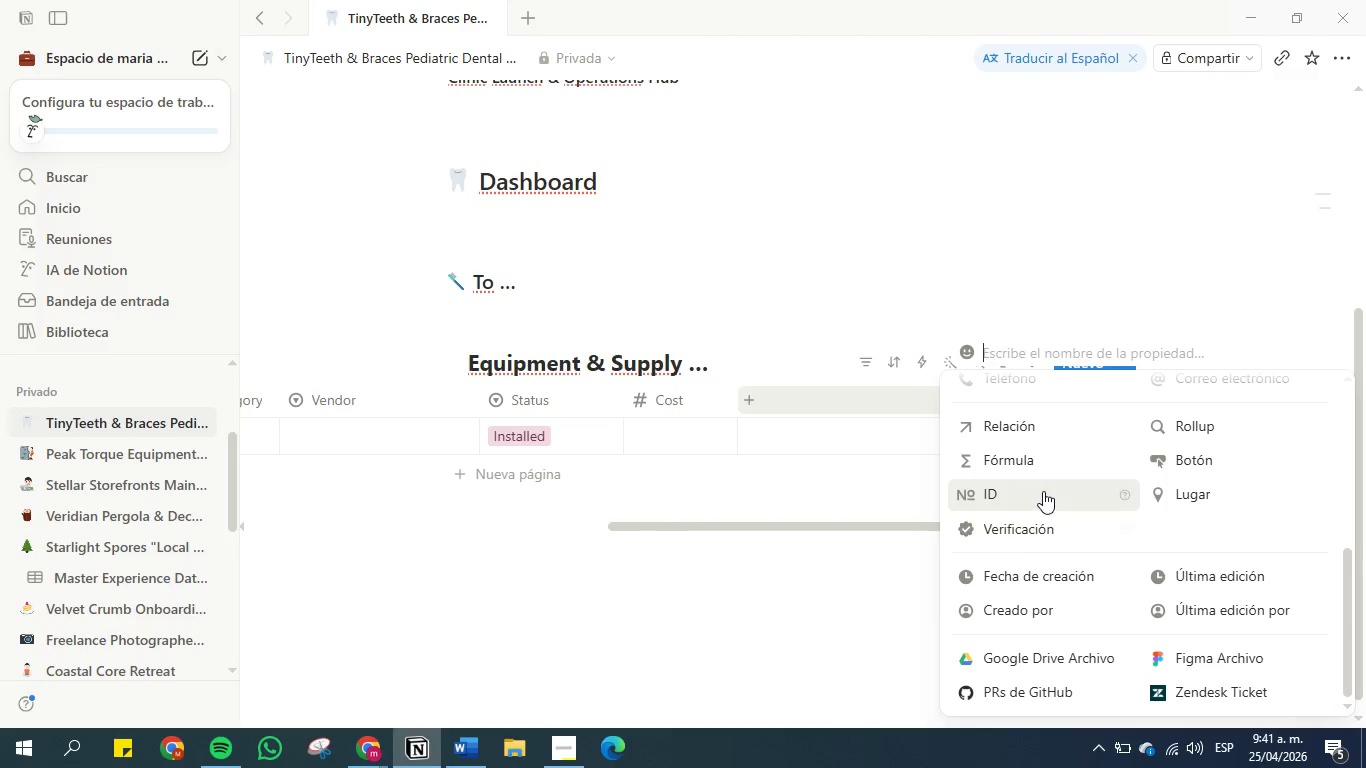 
scroll: coordinate [1043, 485], scroll_direction: up, amount: 1.0
 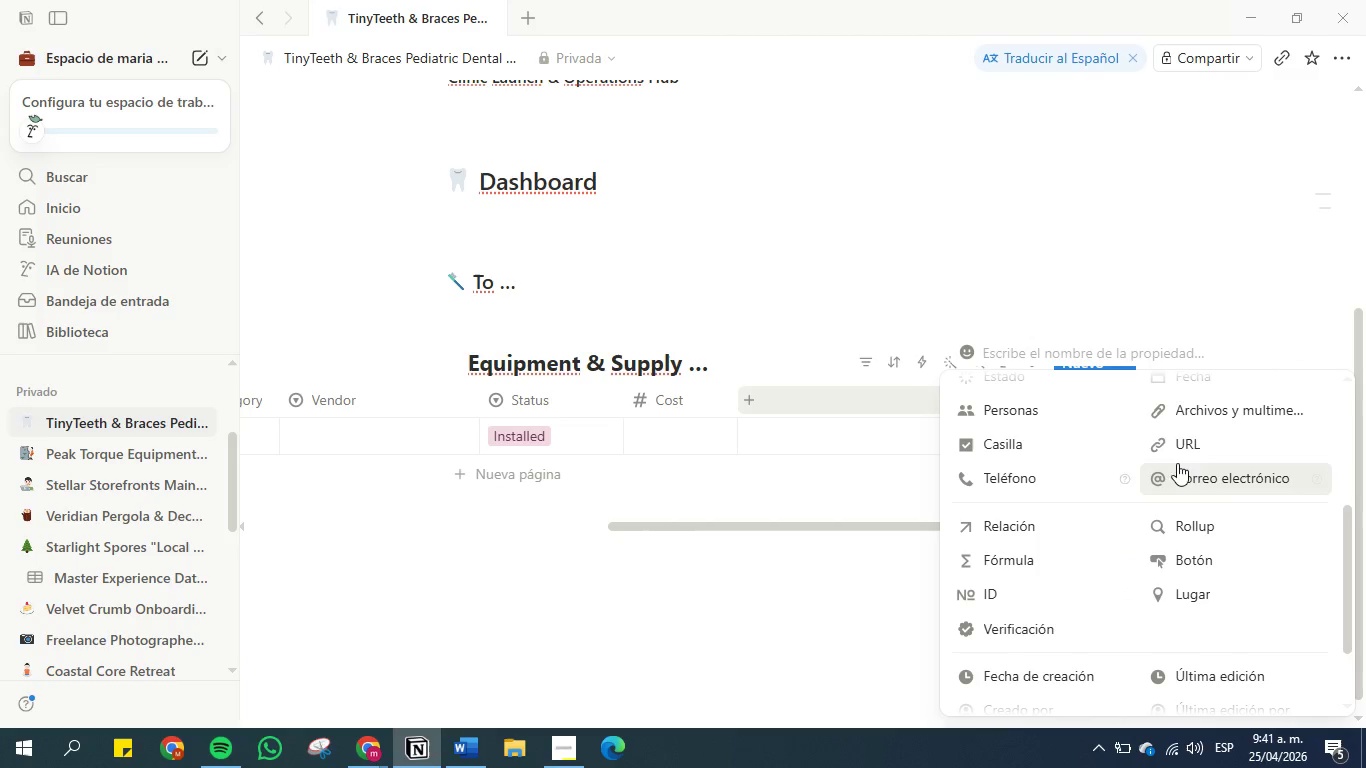 
left_click([1199, 450])
 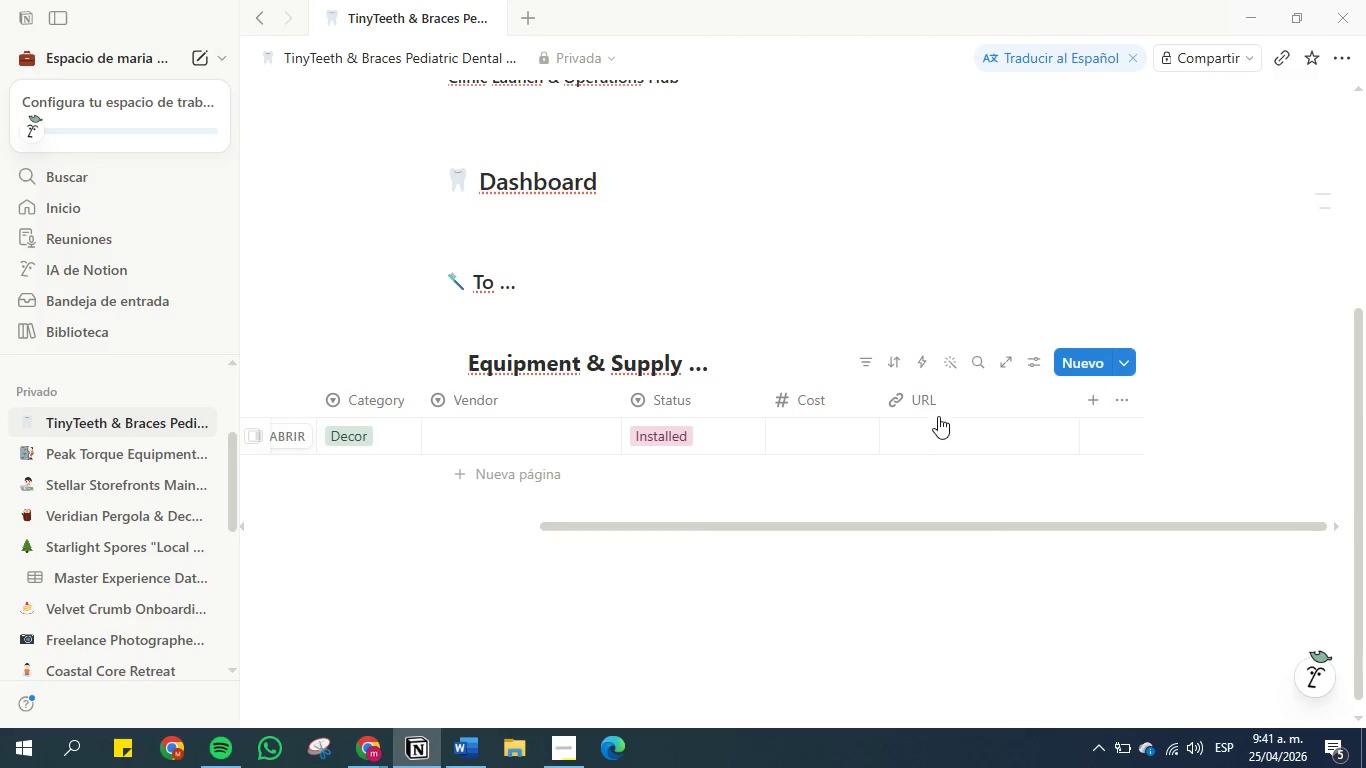 
left_click([932, 395])
 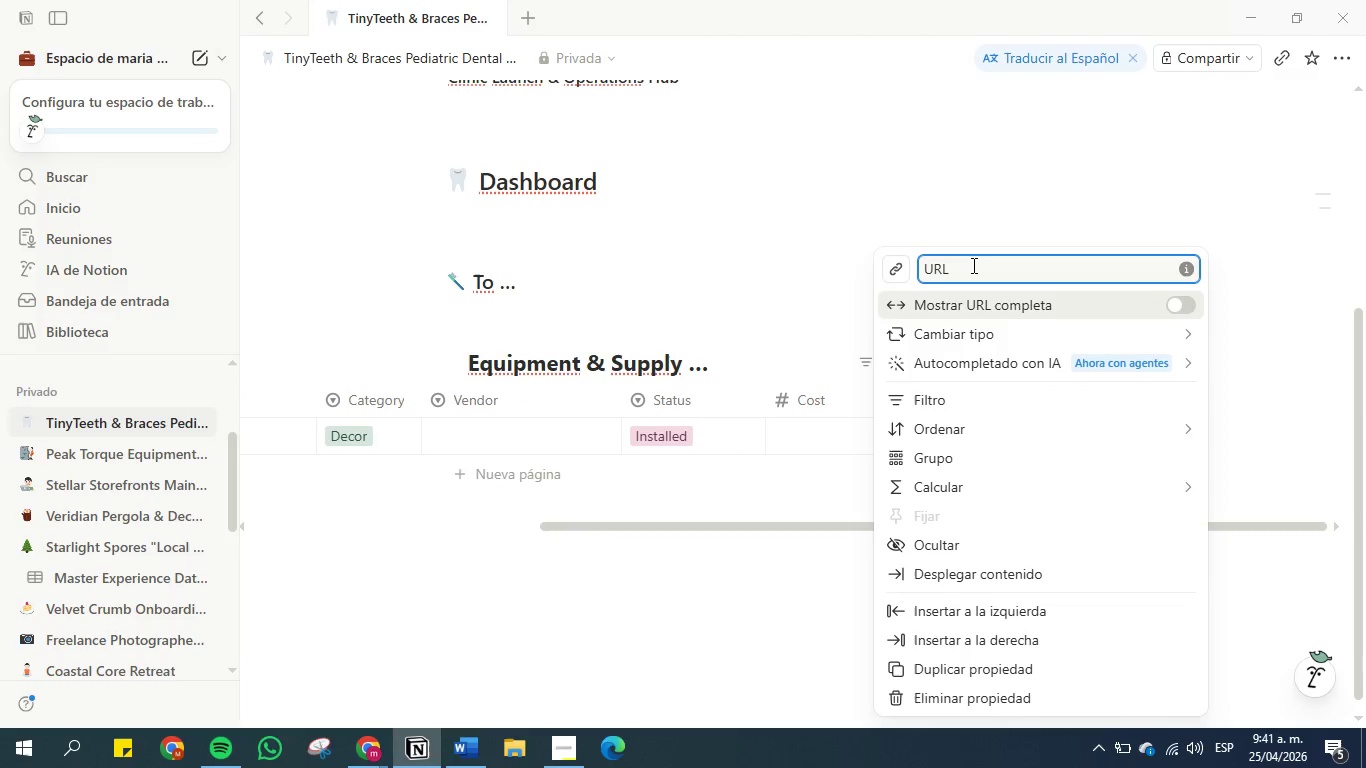 
double_click([972, 265])
 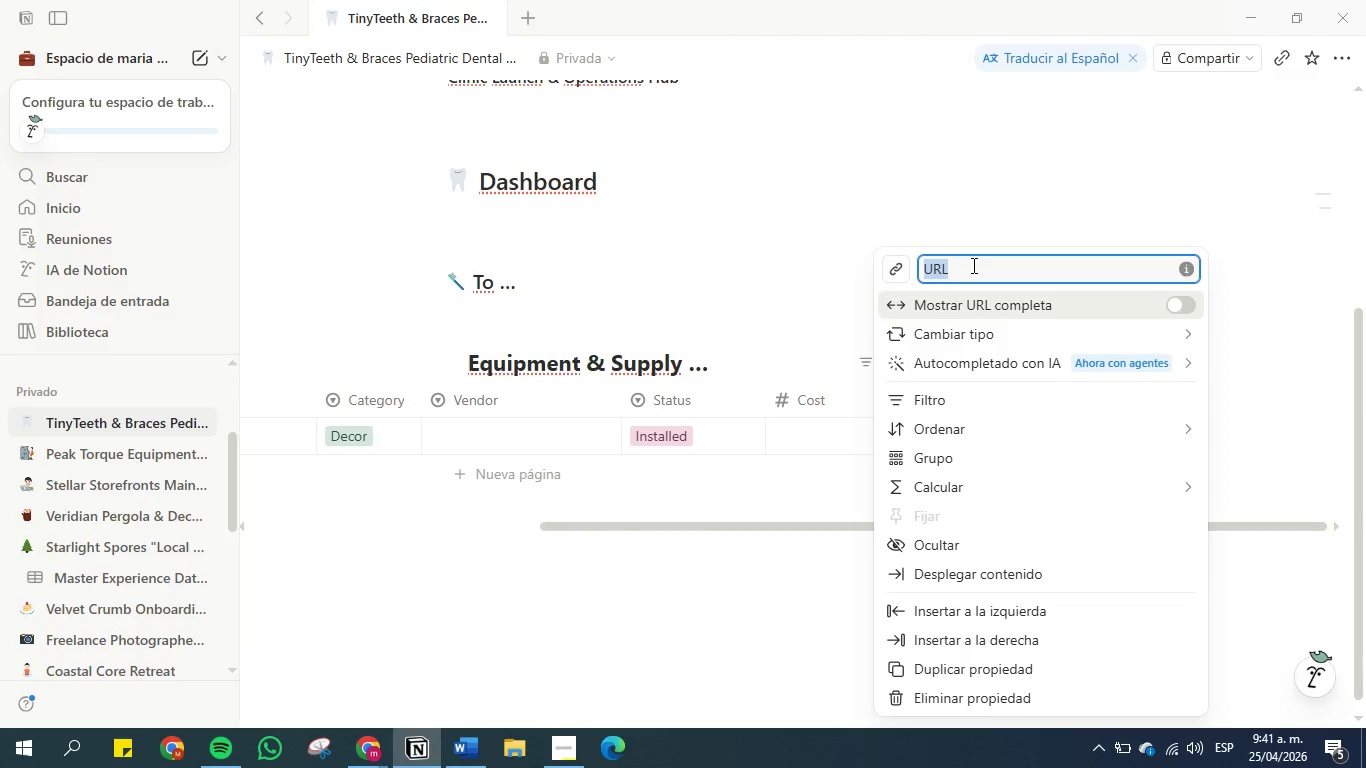 
triple_click([972, 265])
 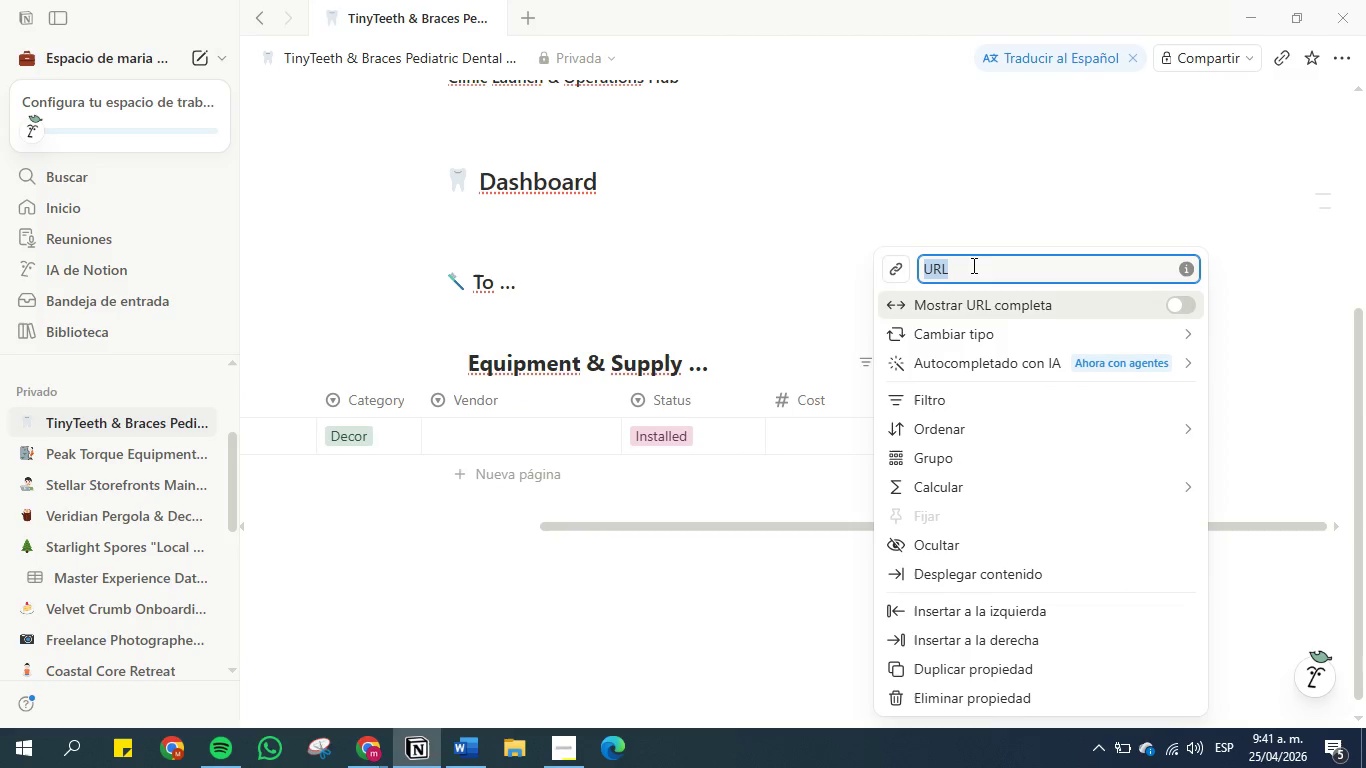 
triple_click([972, 265])
 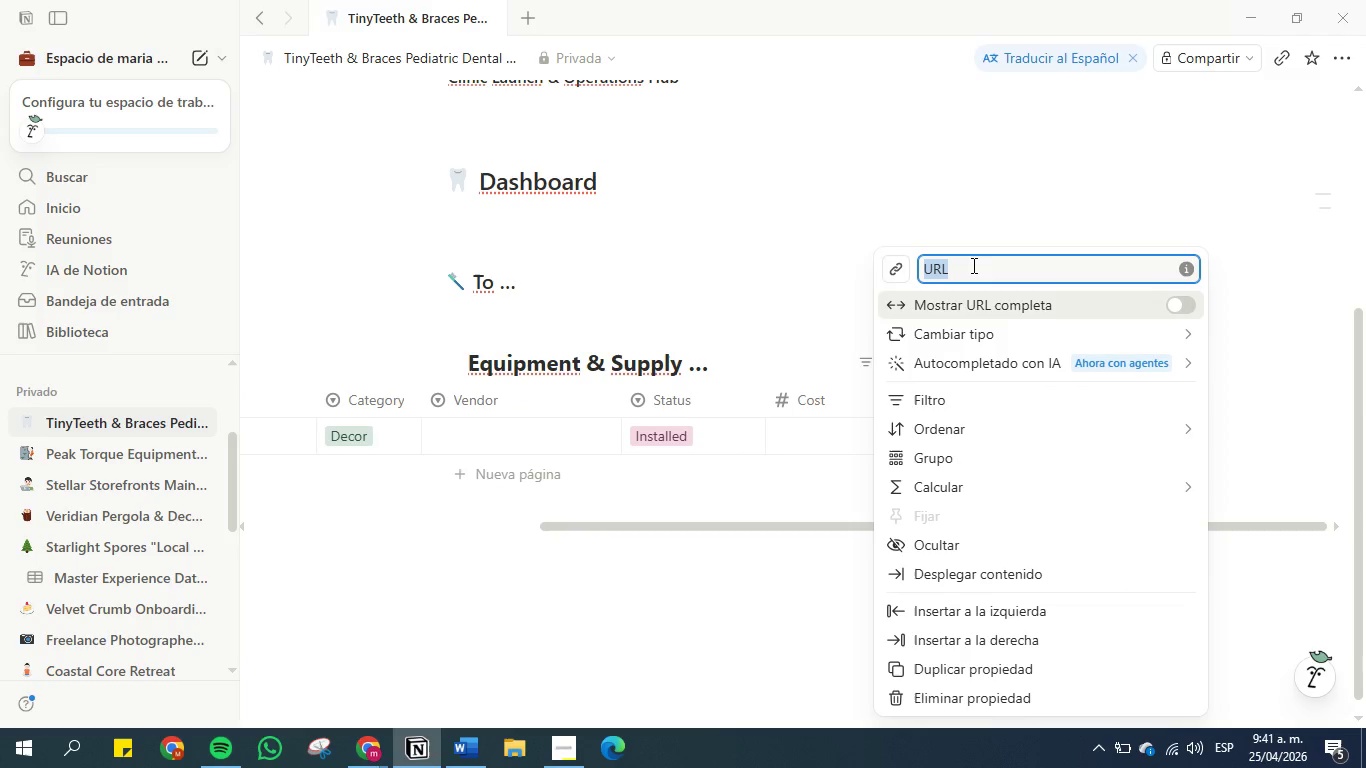 
key(Control+V)
 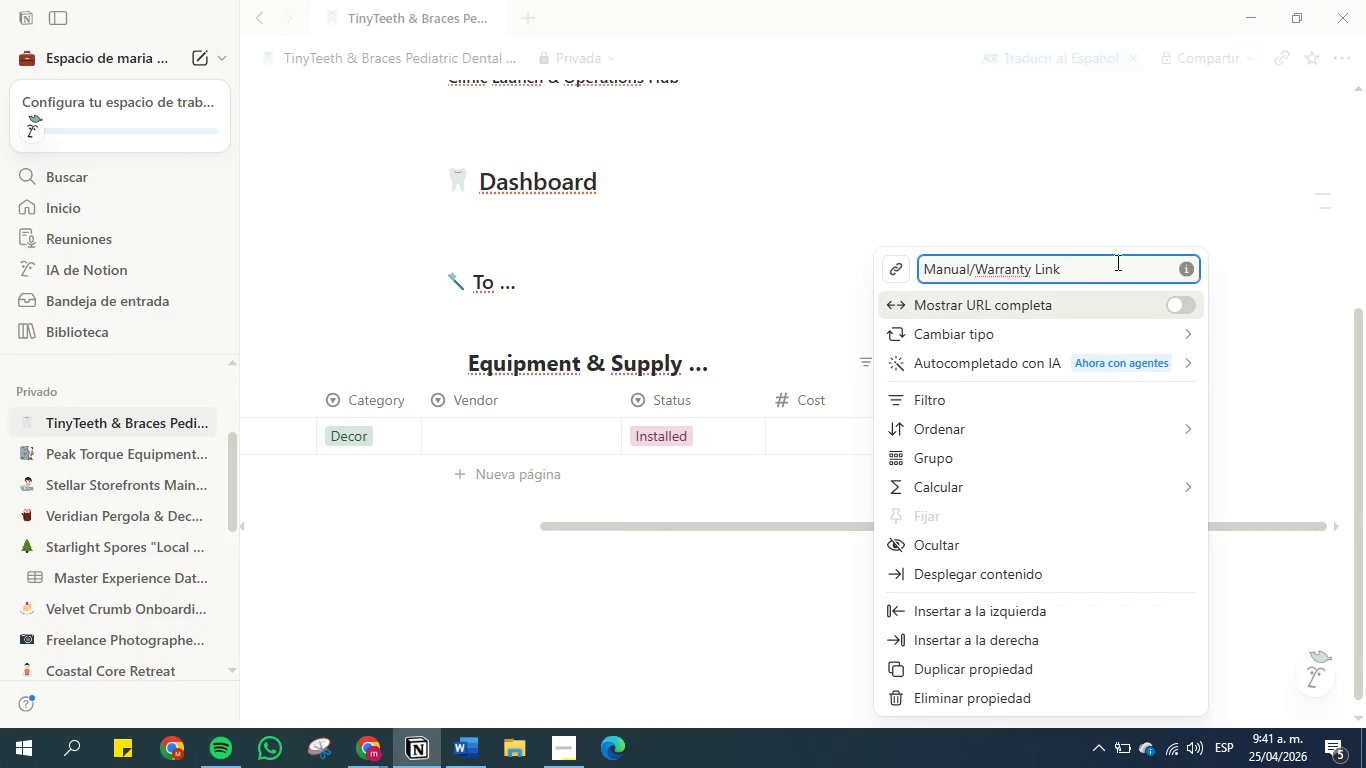 
left_click([1083, 182])
 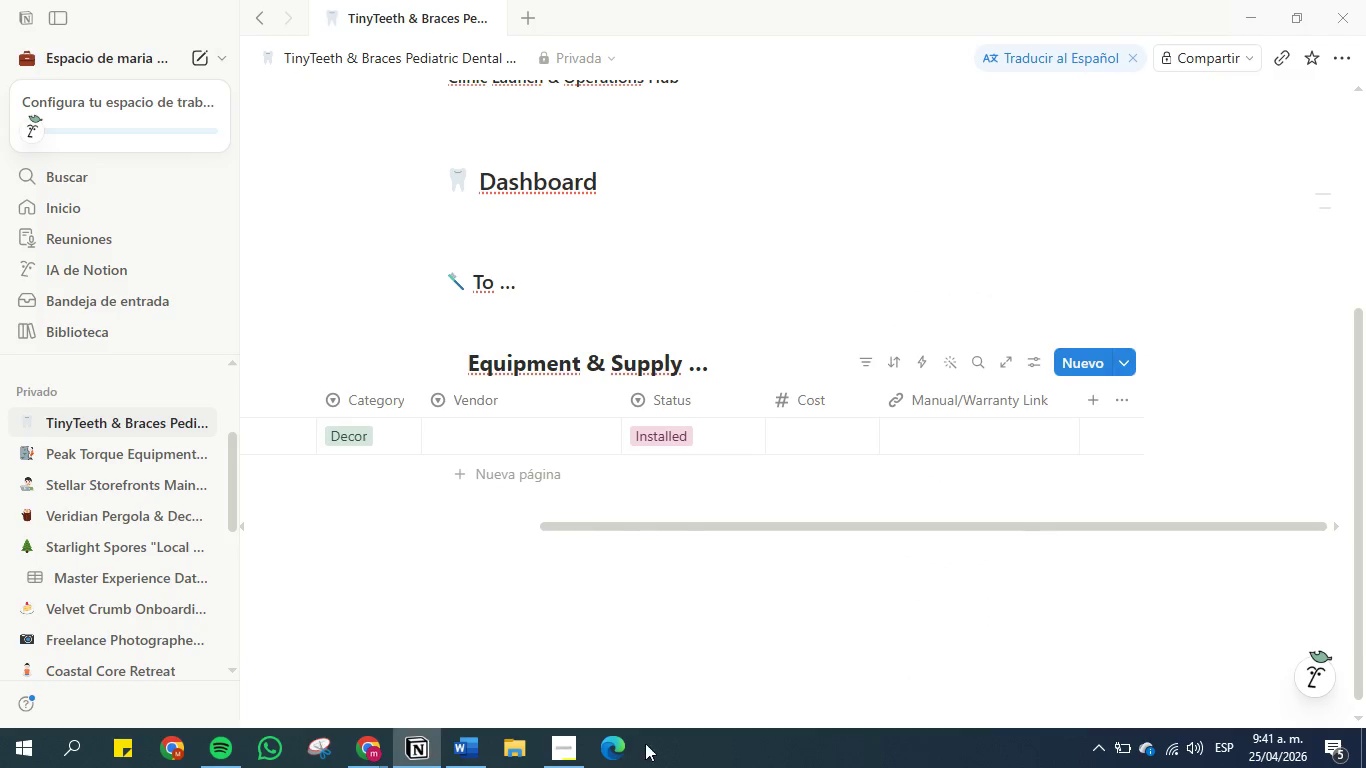 
left_click_drag(start_coordinate=[450, 754], to_coordinate=[455, 754])
 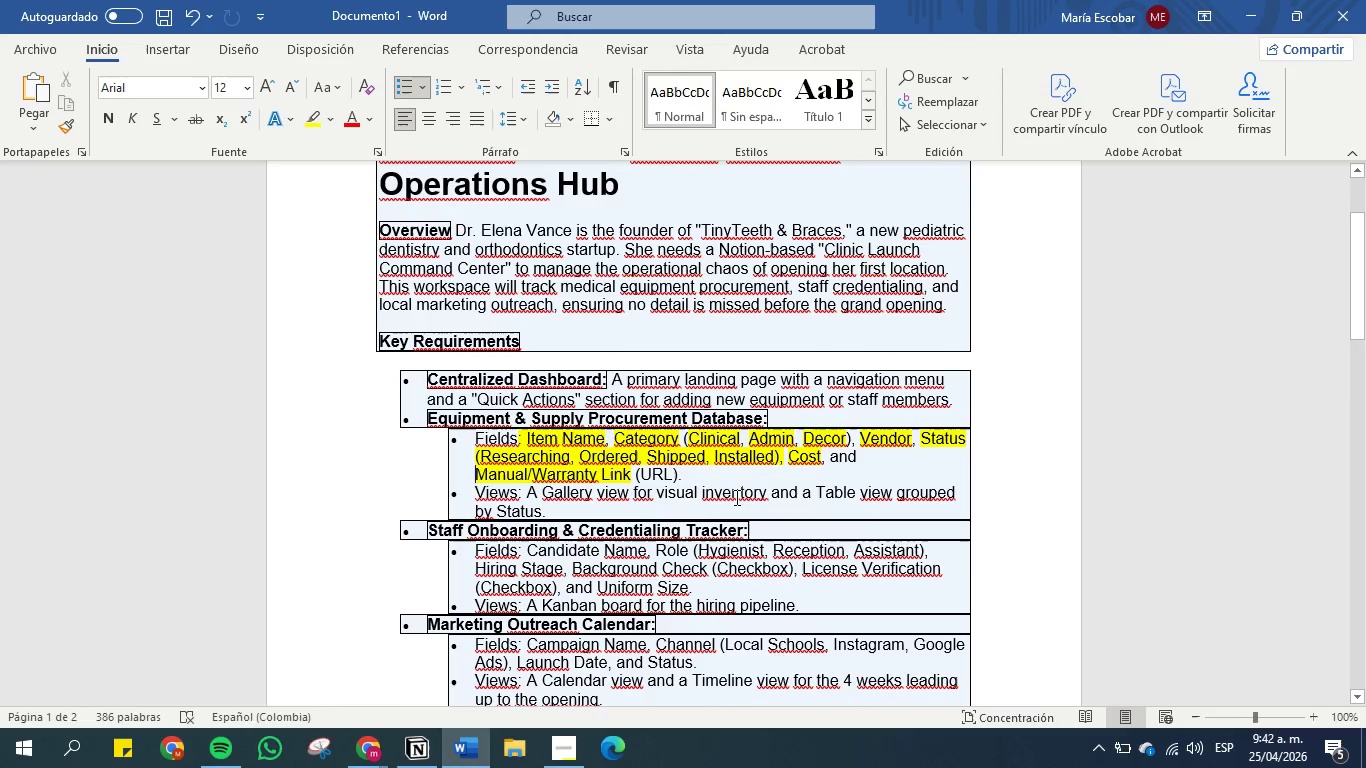 
left_click_drag(start_coordinate=[709, 475], to_coordinate=[599, 473])
 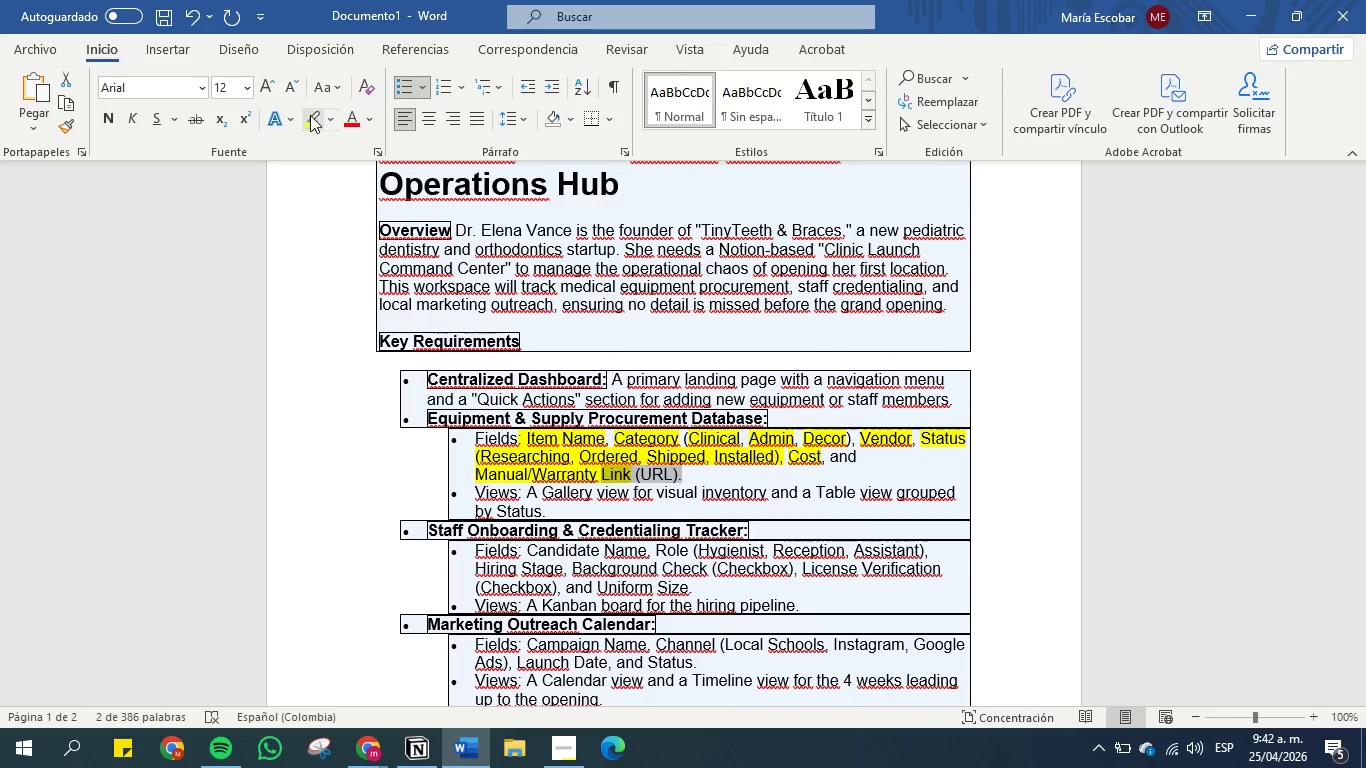 
left_click([310, 119])
 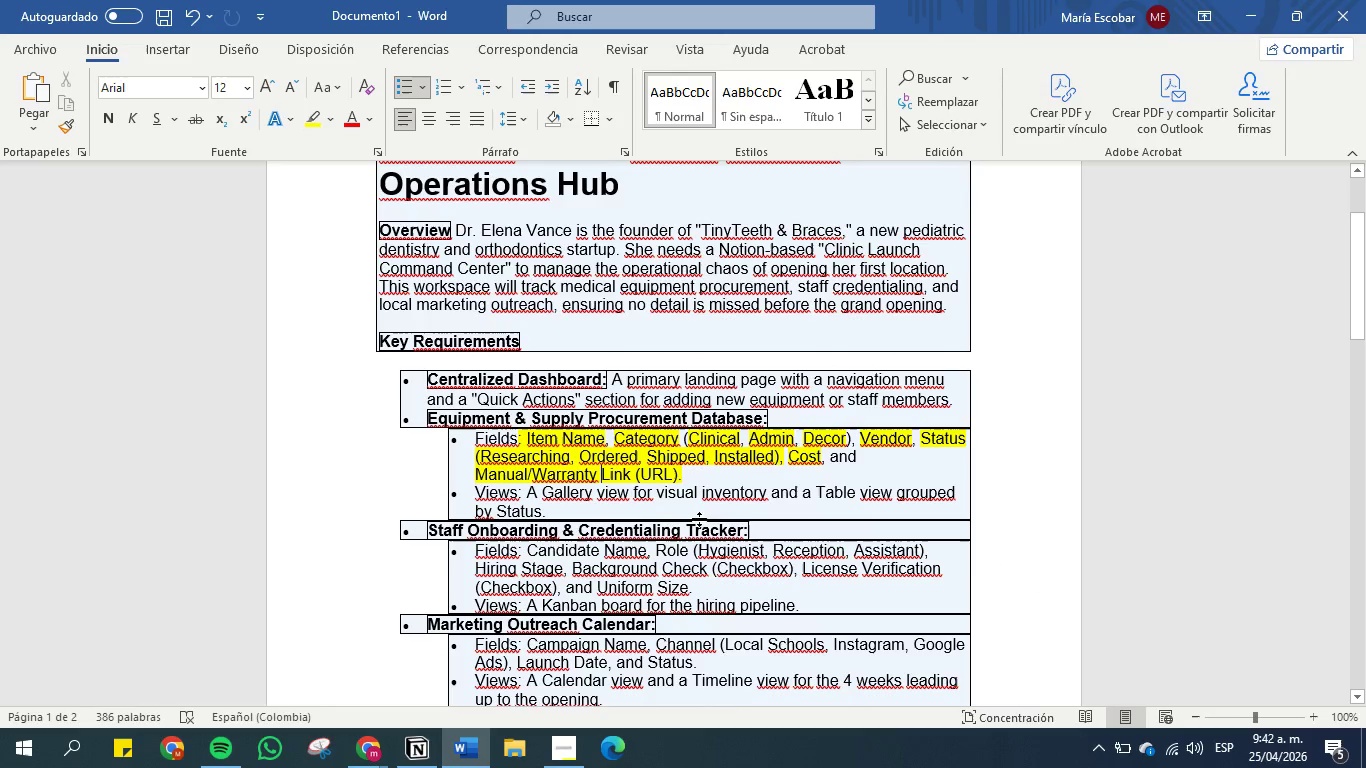 
left_click([667, 473])
 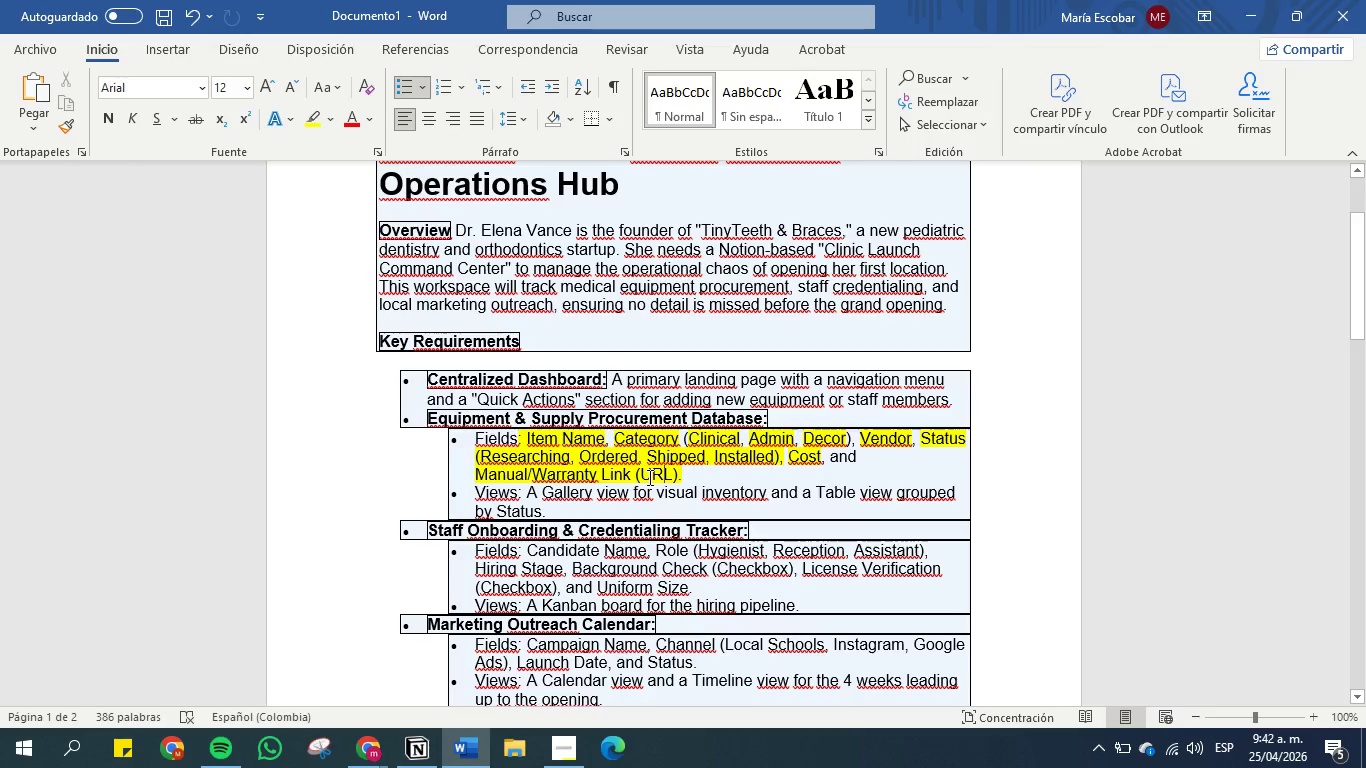 
wait(6.67)
 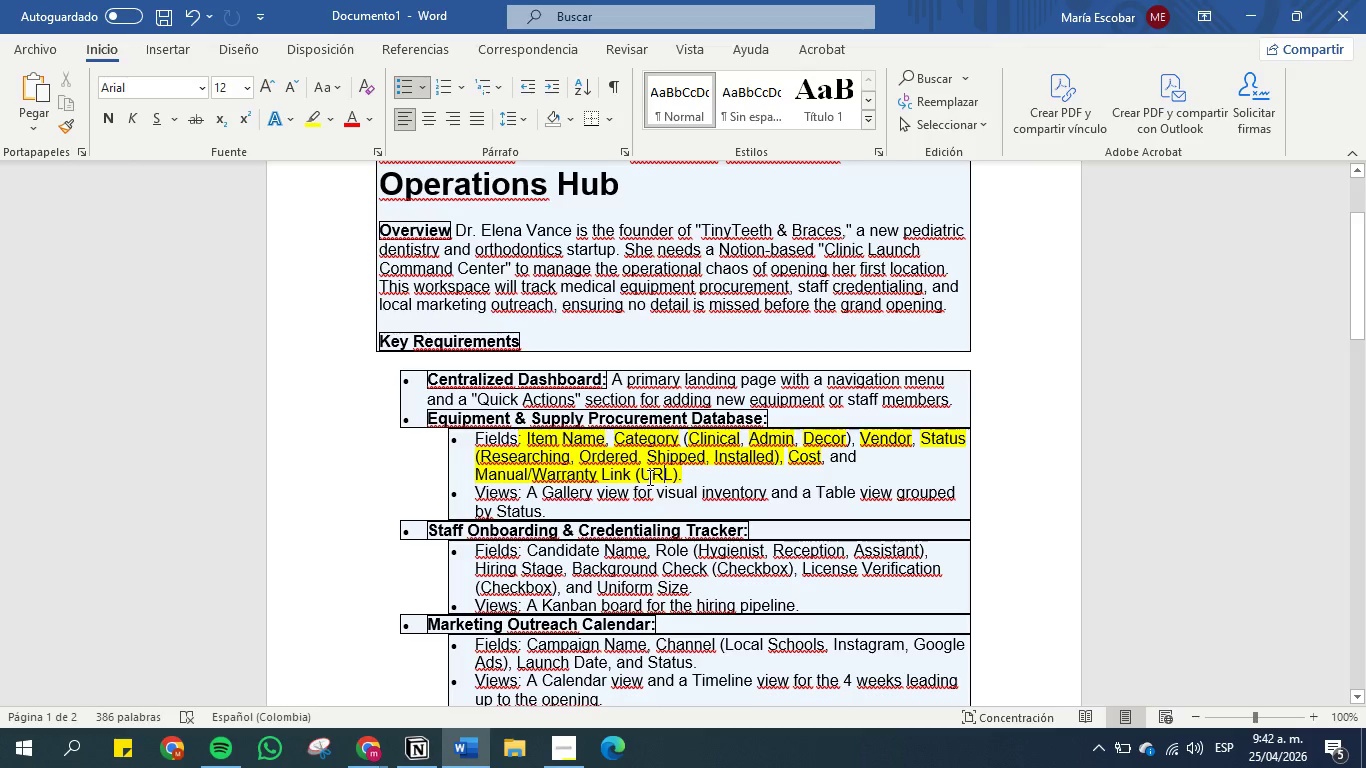 
left_click([1253, 10])
 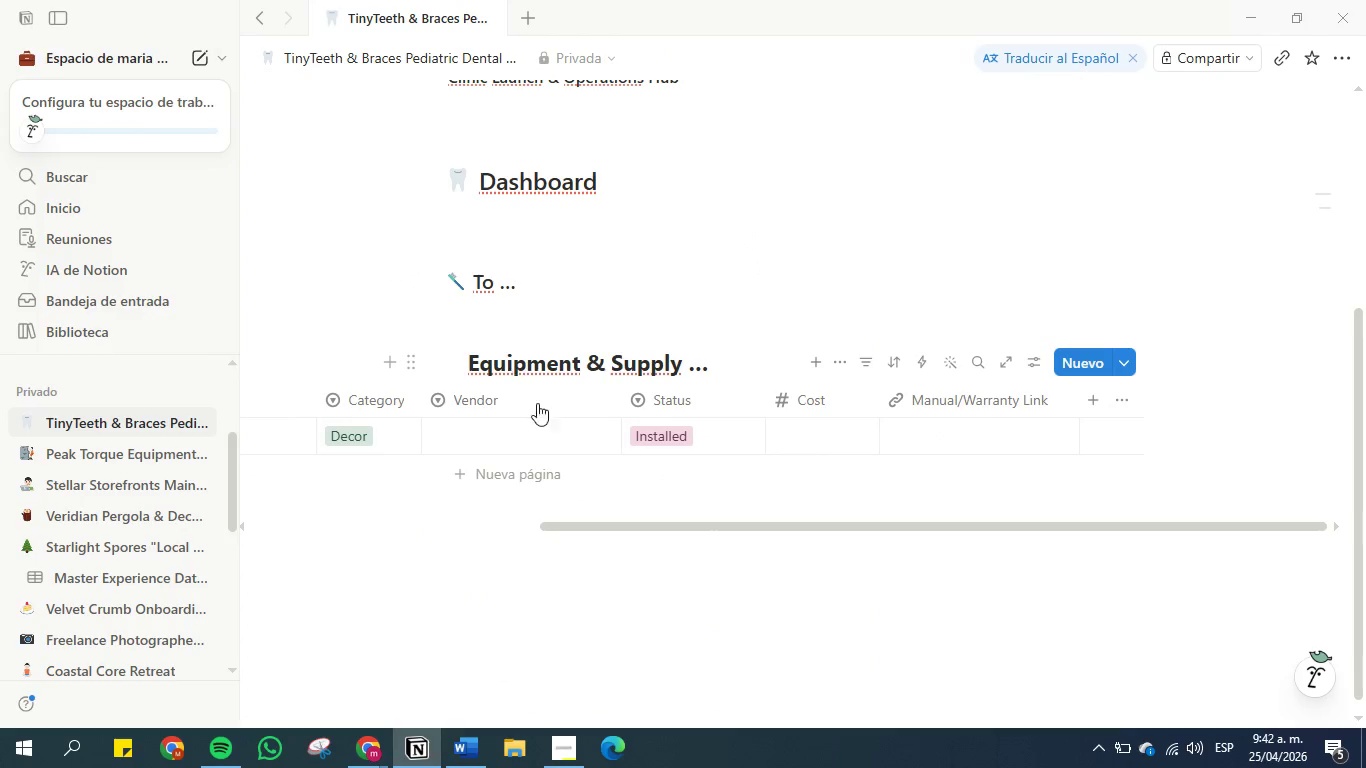 
left_click_drag(start_coordinate=[599, 527], to_coordinate=[187, 524])
 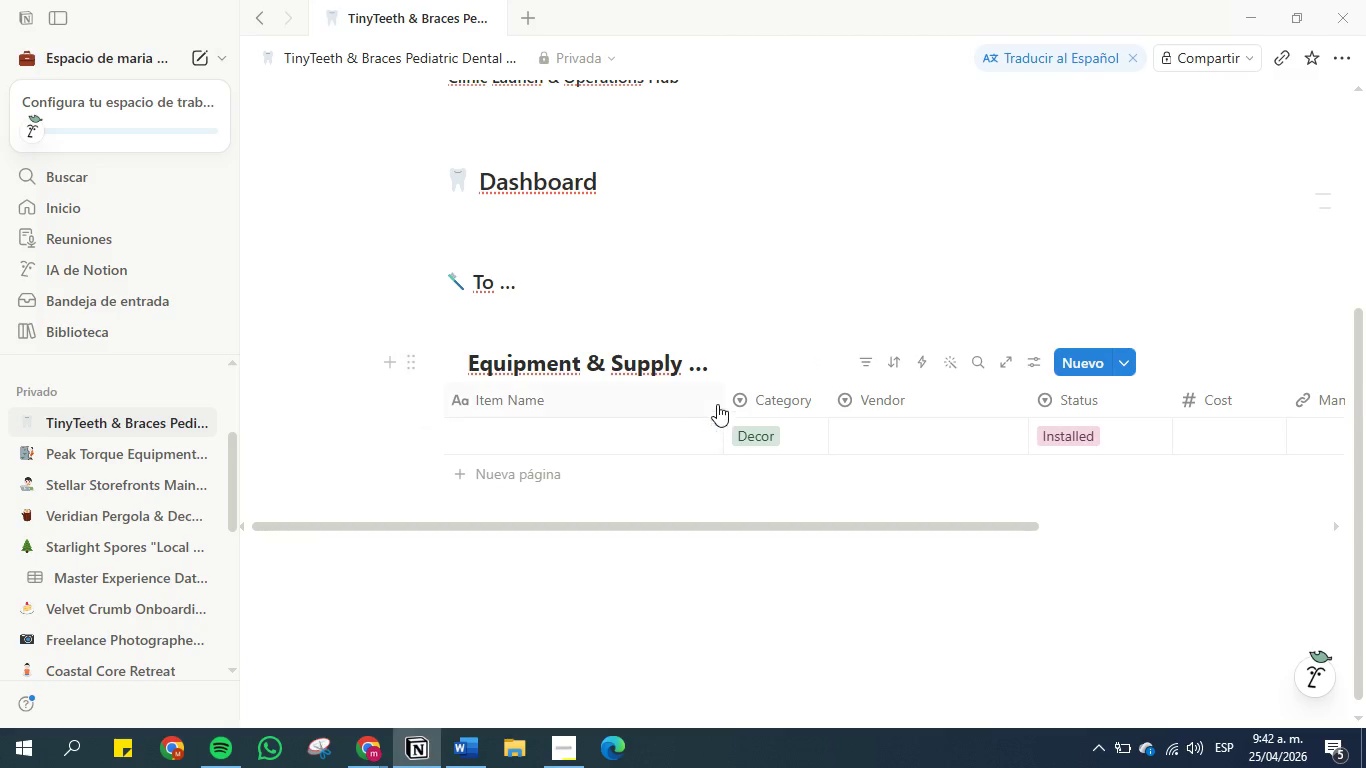 
left_click_drag(start_coordinate=[721, 403], to_coordinate=[631, 408])
 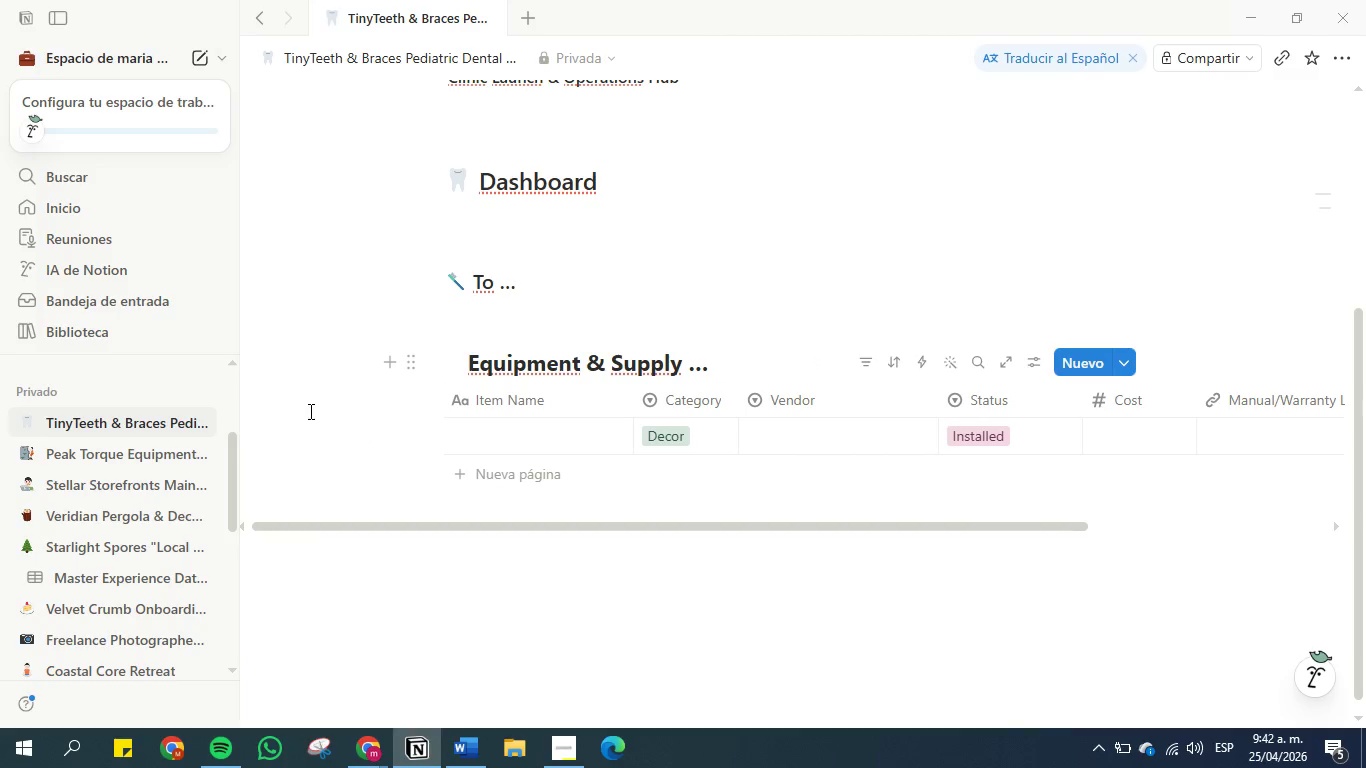 
left_click([309, 411])
 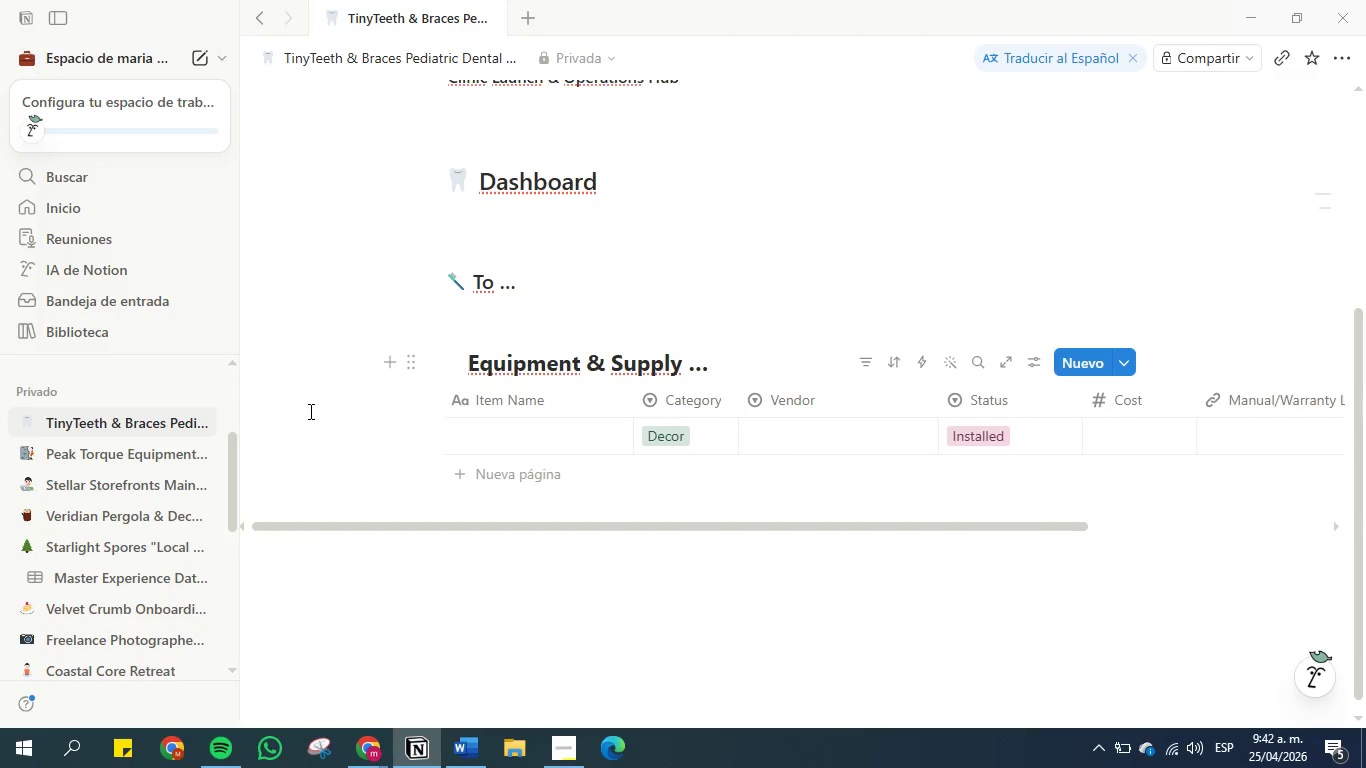 
scroll: coordinate [309, 410], scroll_direction: up, amount: 14.0
 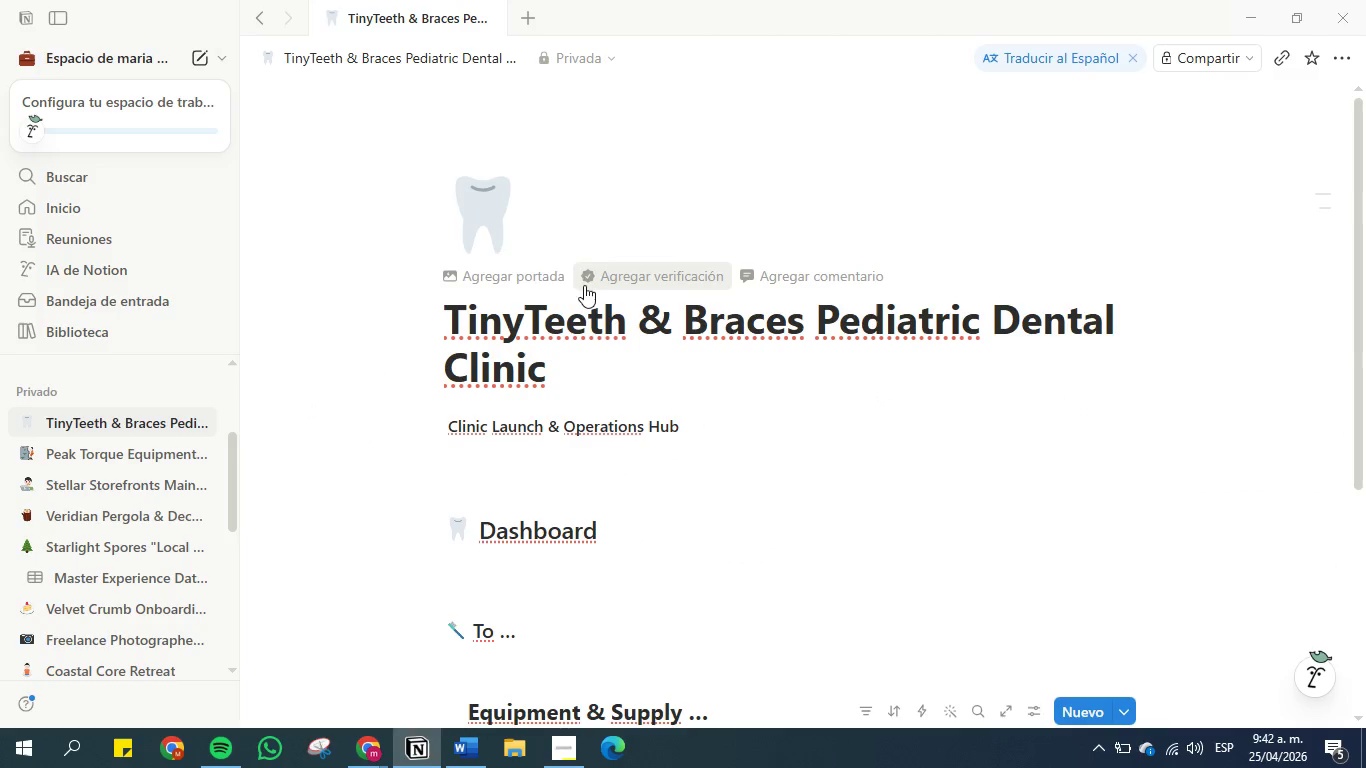 
left_click([551, 277])
 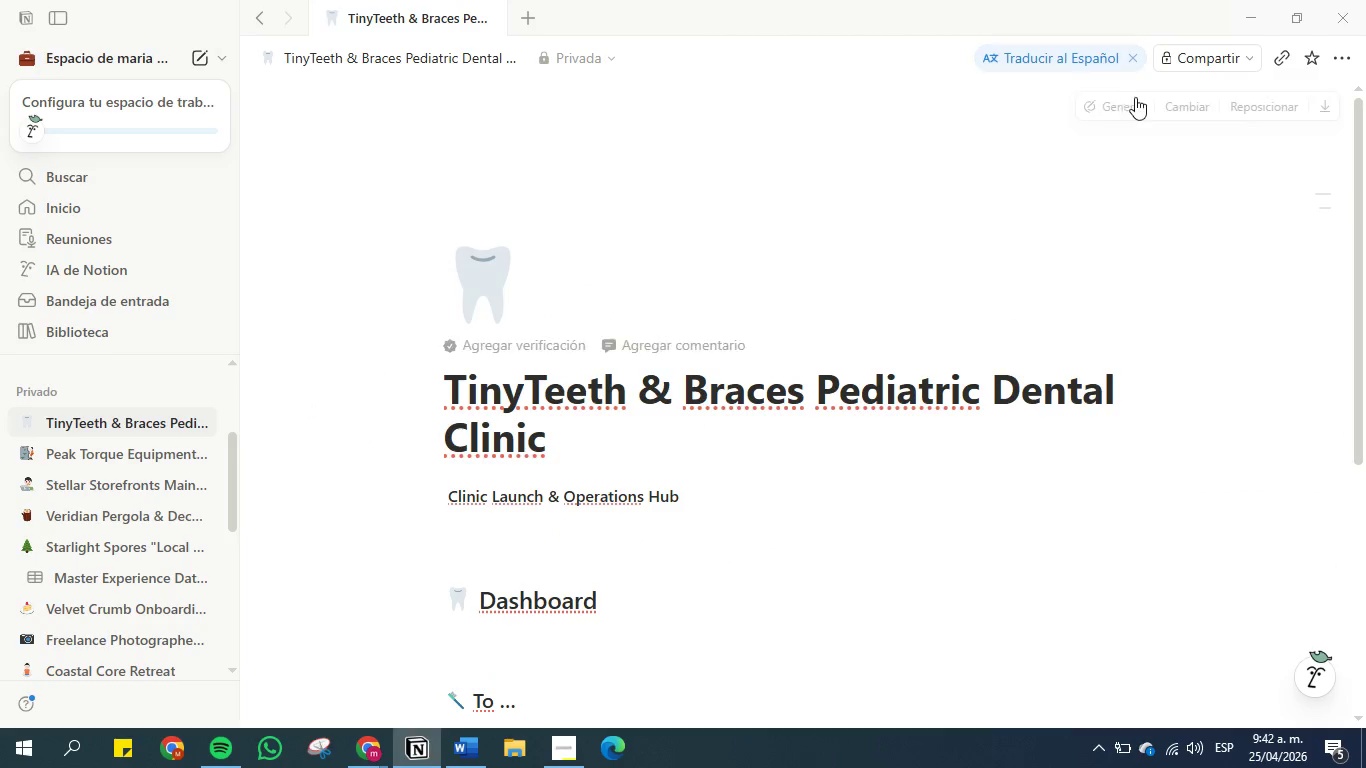 
left_click([1193, 104])
 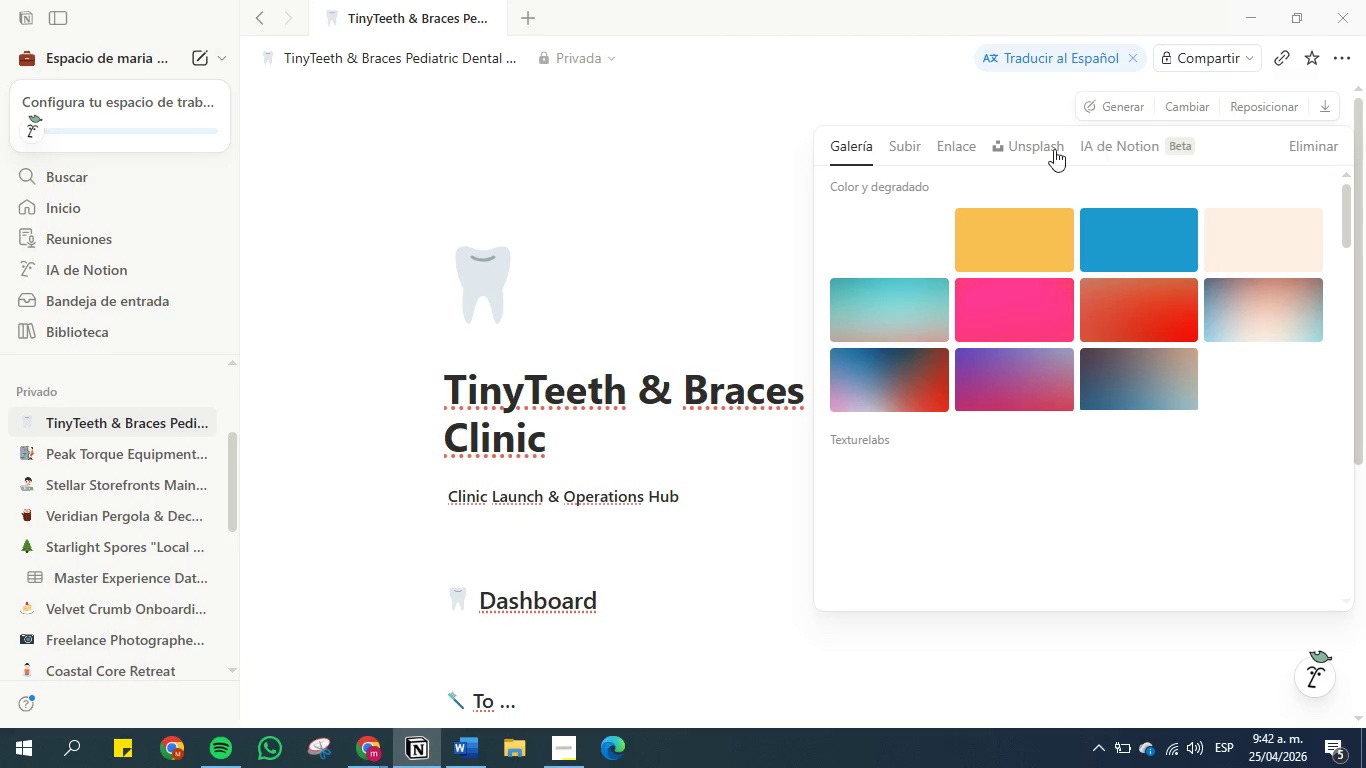 
left_click([1032, 149])
 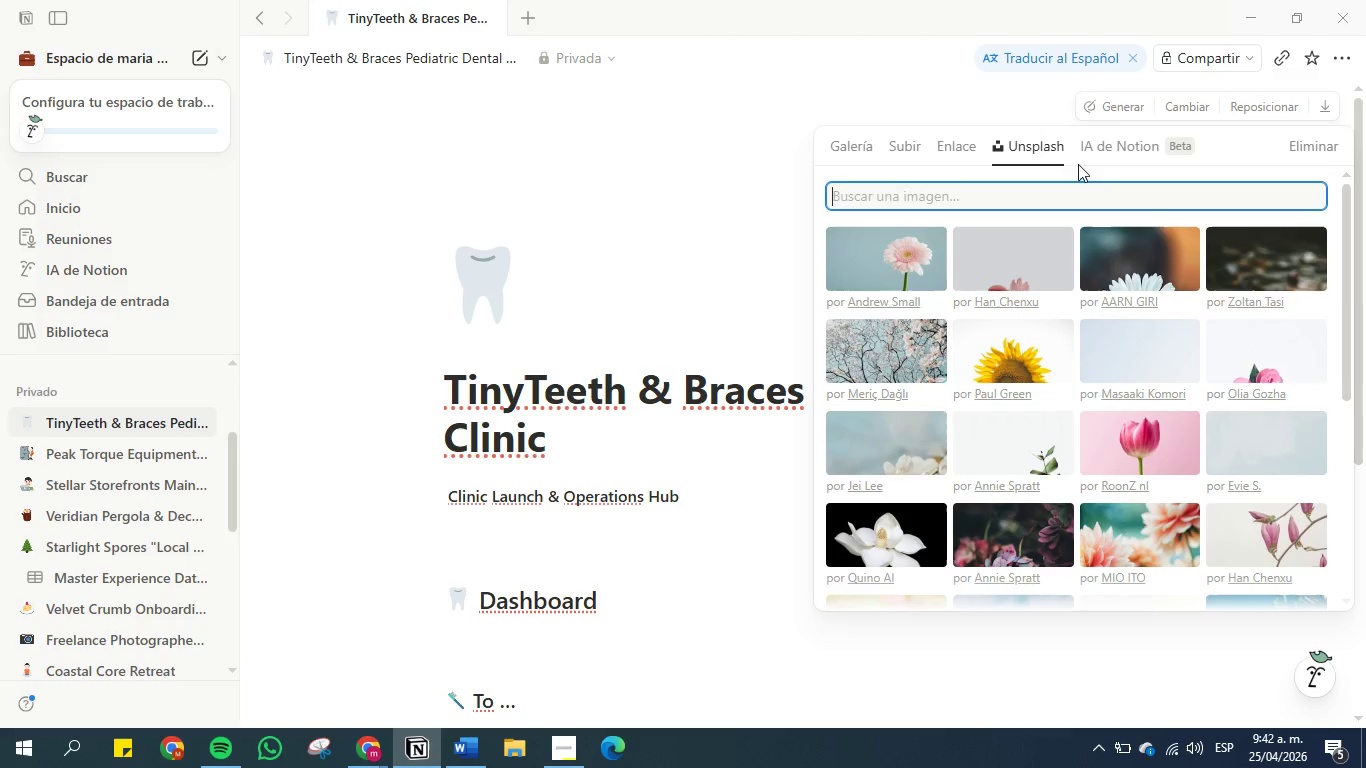 
left_click([1050, 197])
 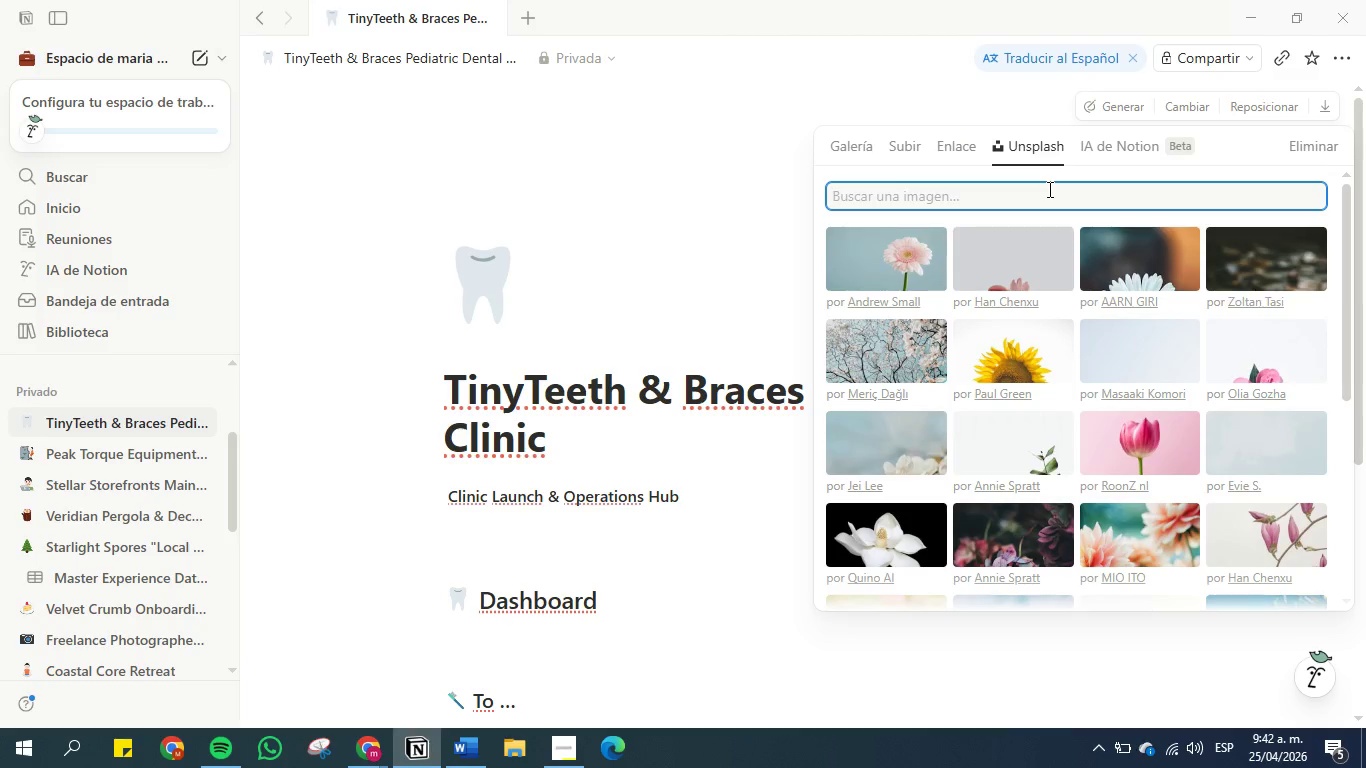 
left_click([1048, 196])
 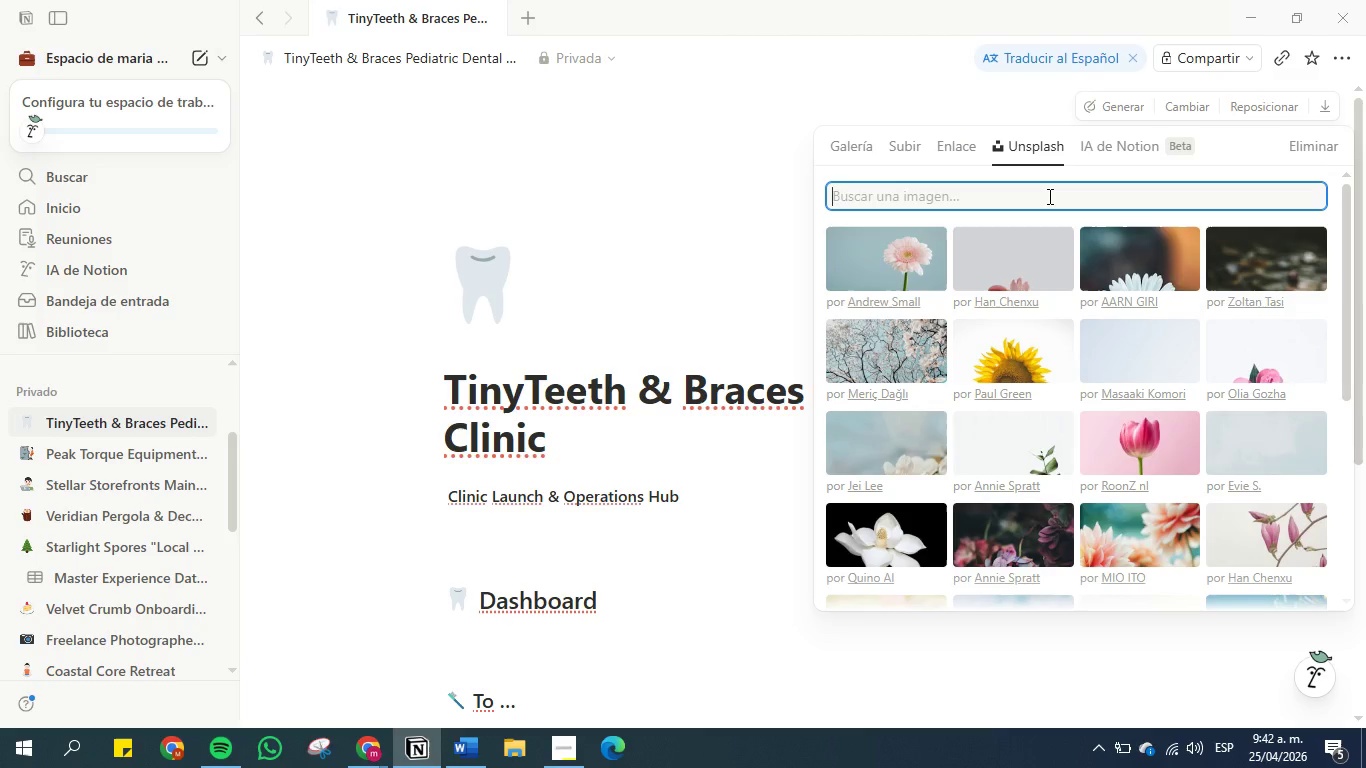 
wait(14.84)
 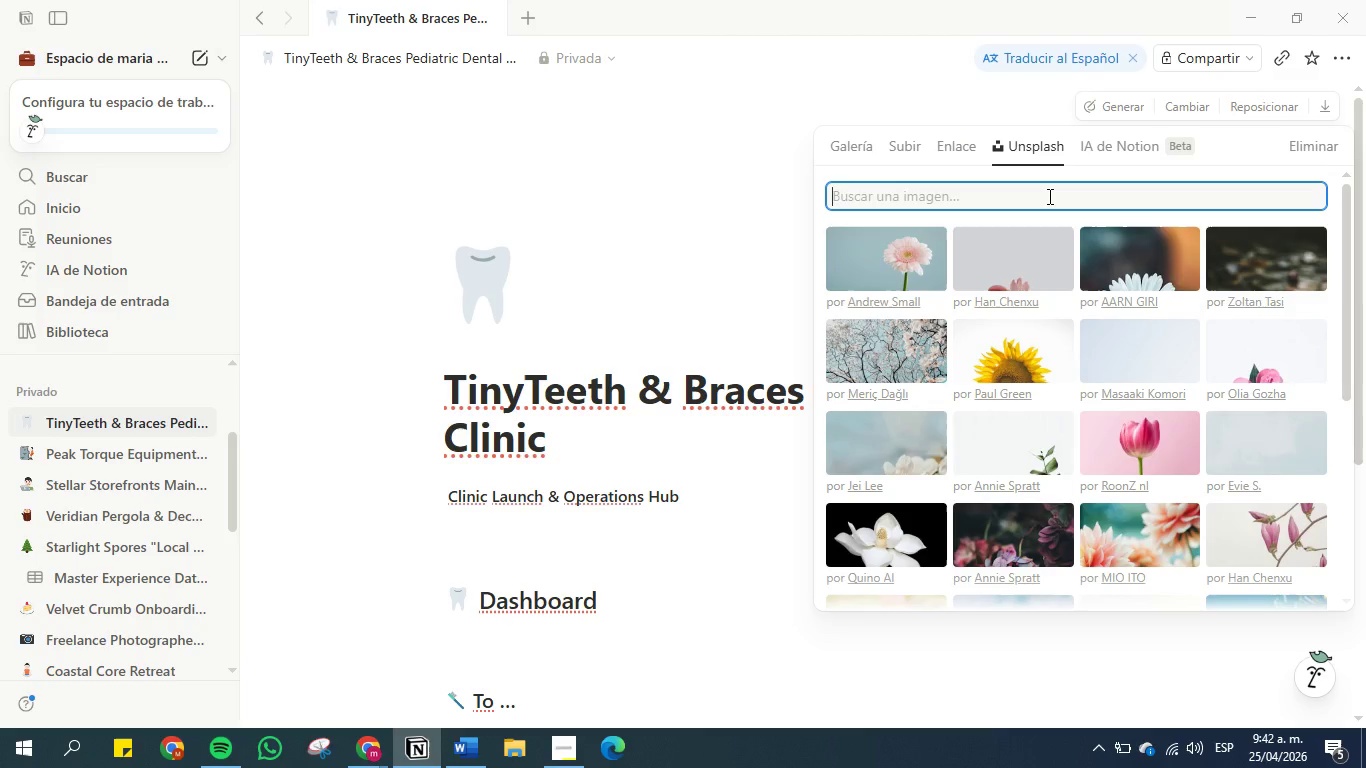 
hold_key(key=CapsLock, duration=0.33)
 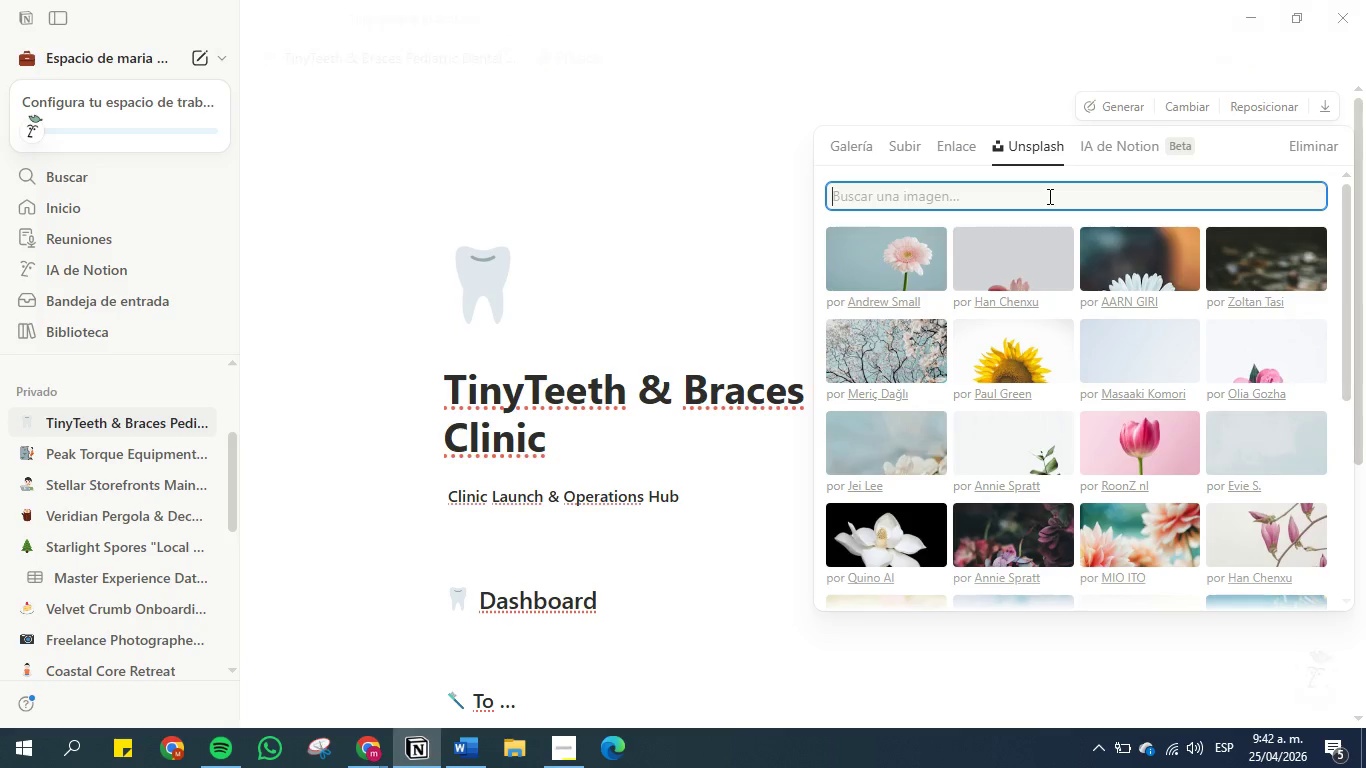 
hold_key(key=CapsLock, duration=0.34)
 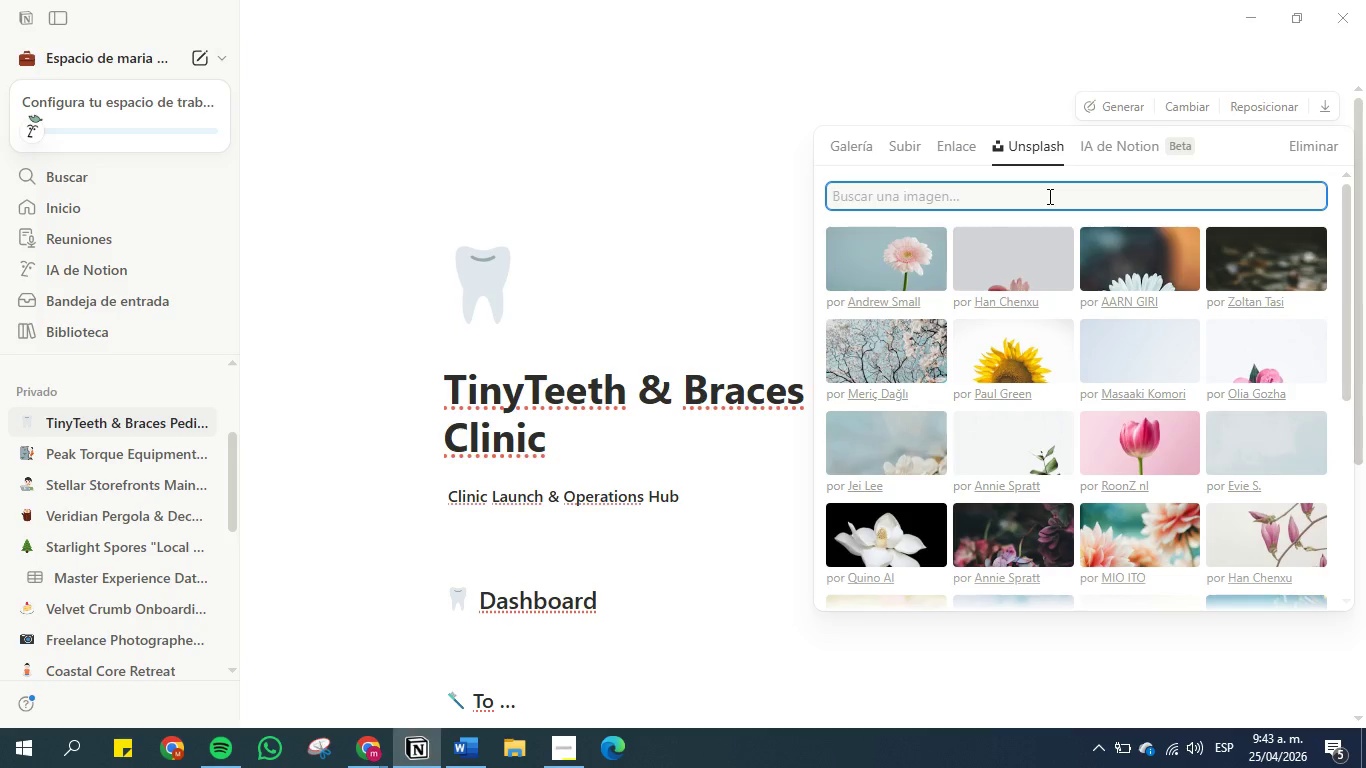 
wait(17.67)
 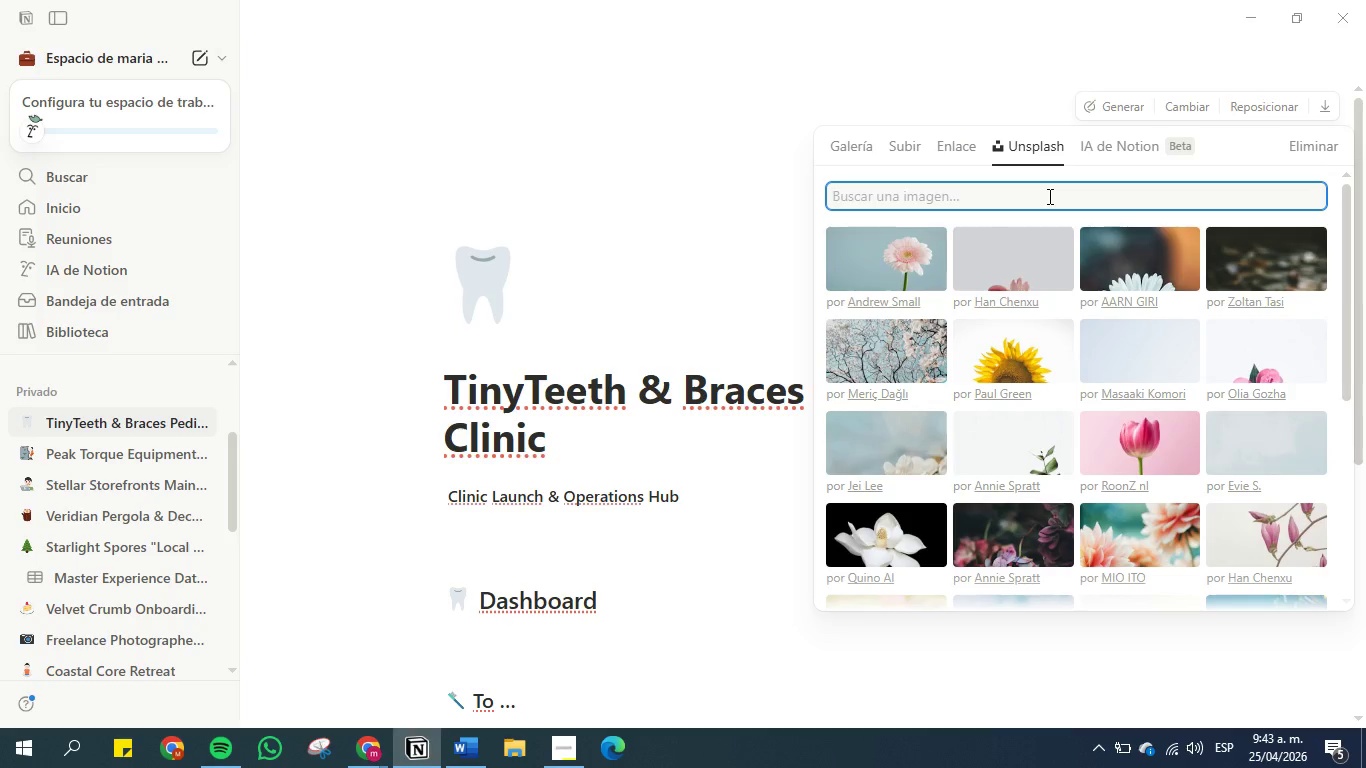 
type(pediatria)
 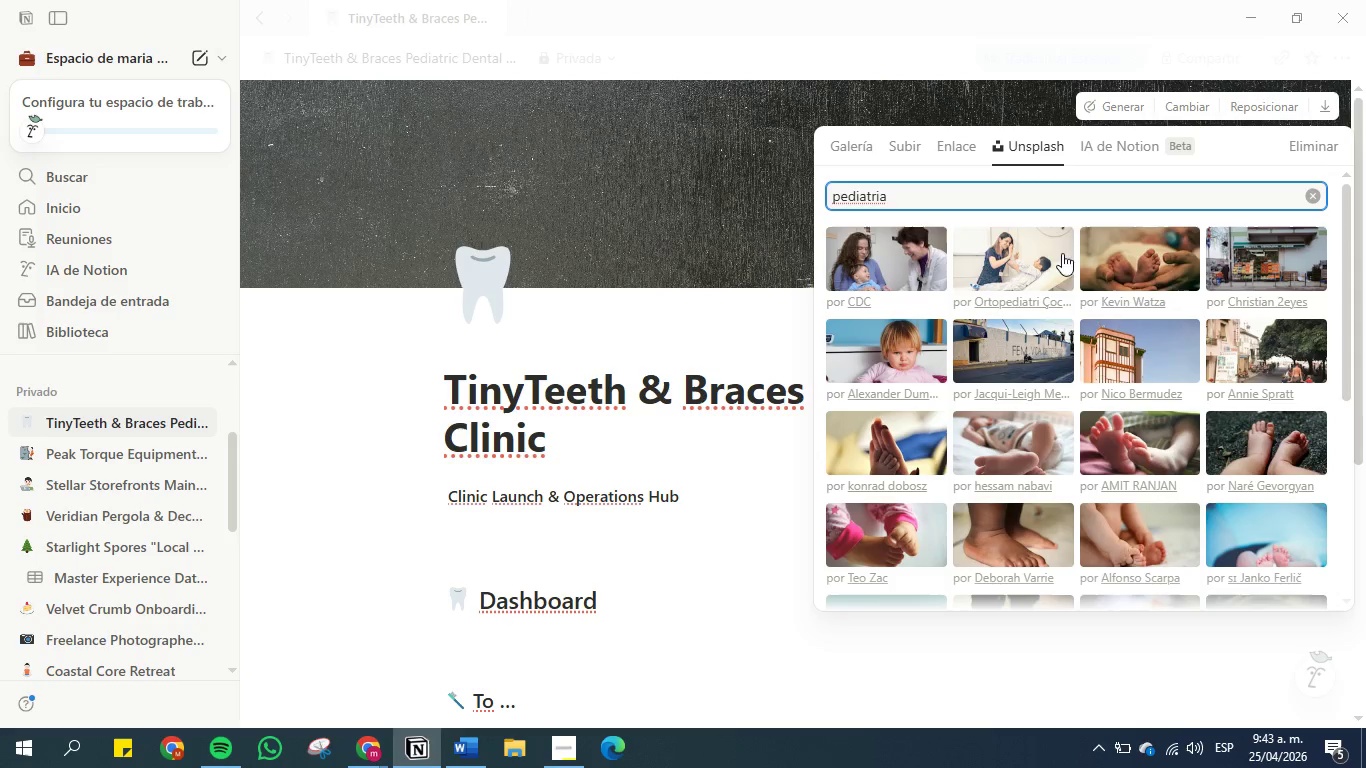 
wait(8.08)
 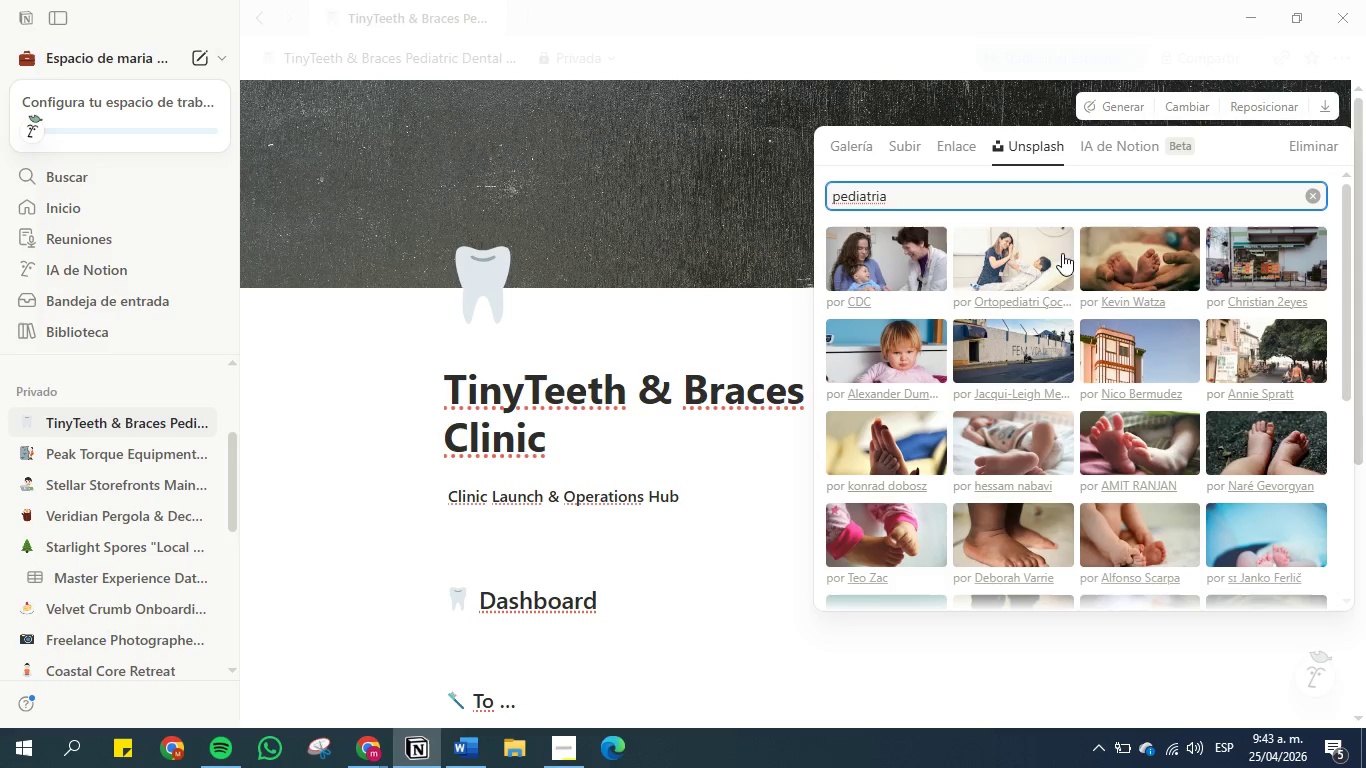 
left_click([838, 194])
 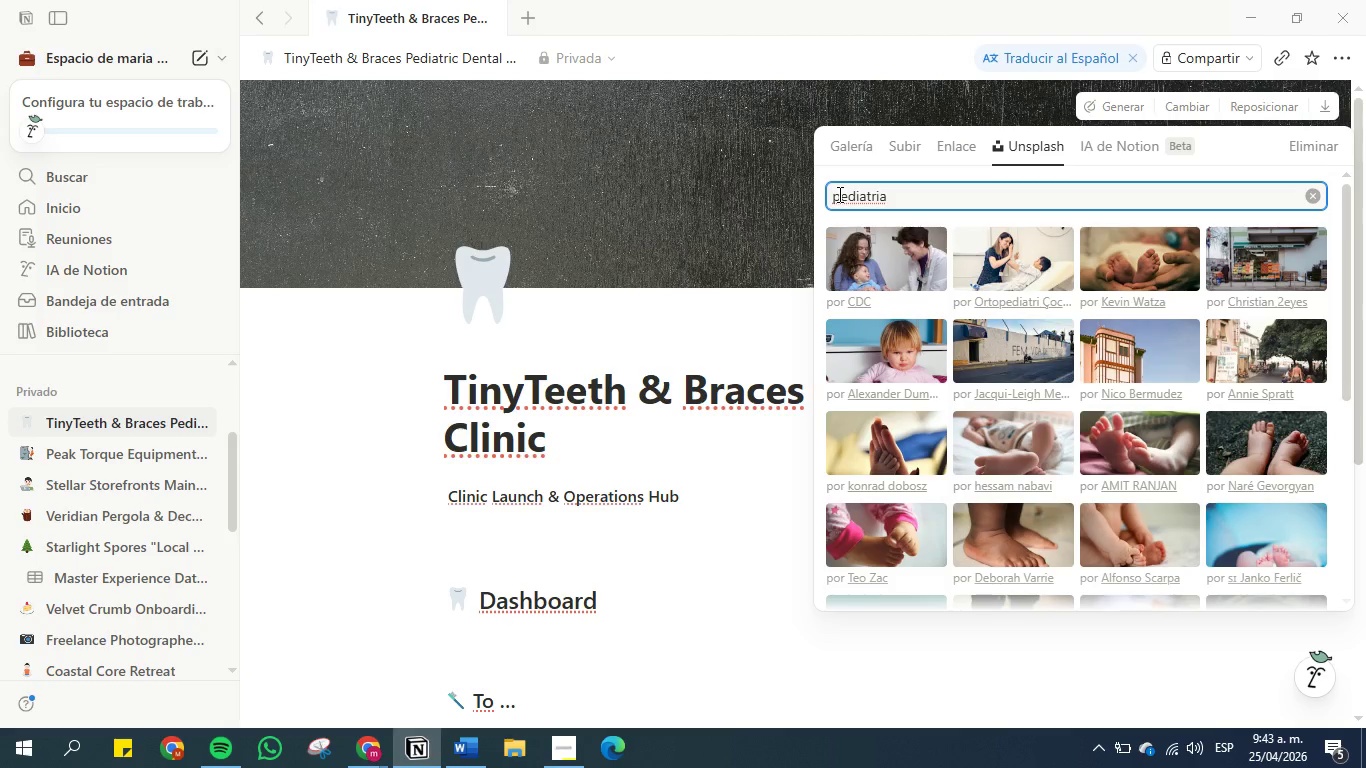 
left_click([837, 194])
 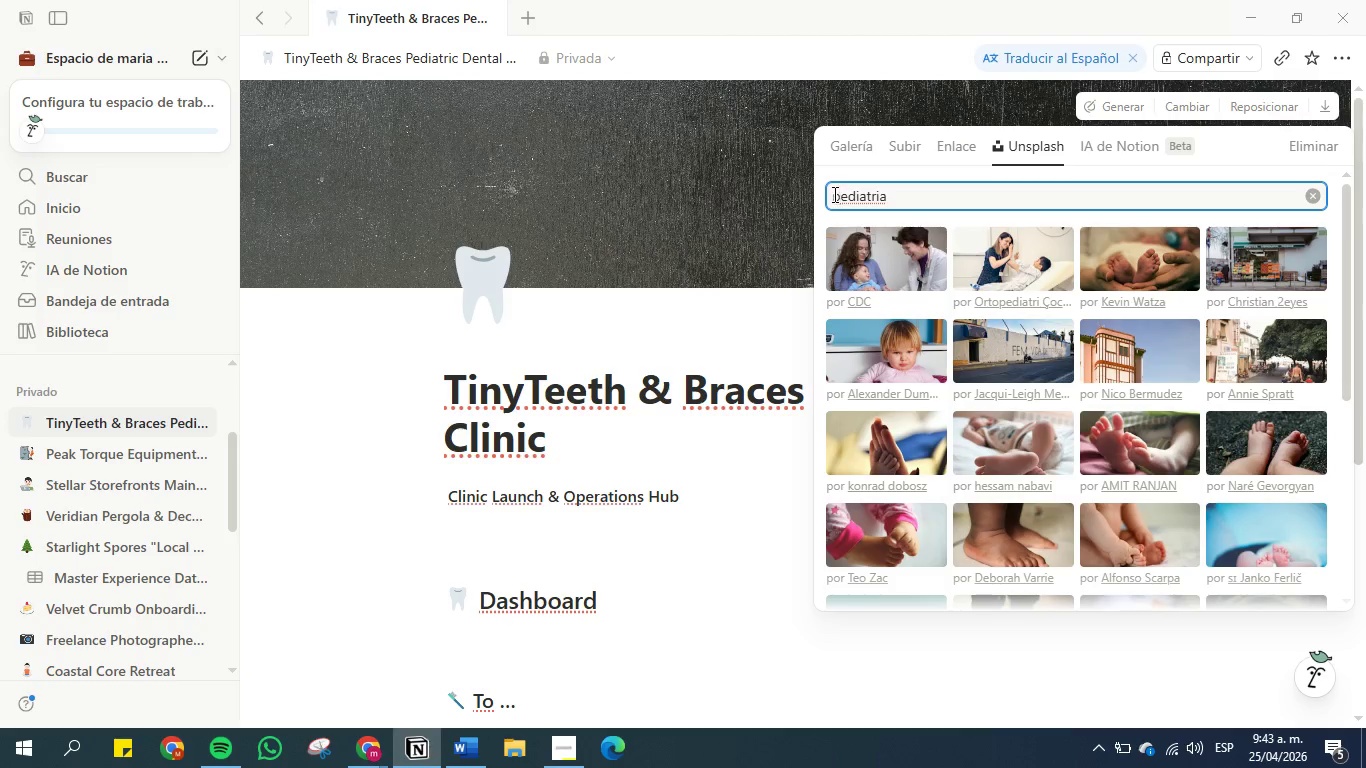 
left_click([833, 194])
 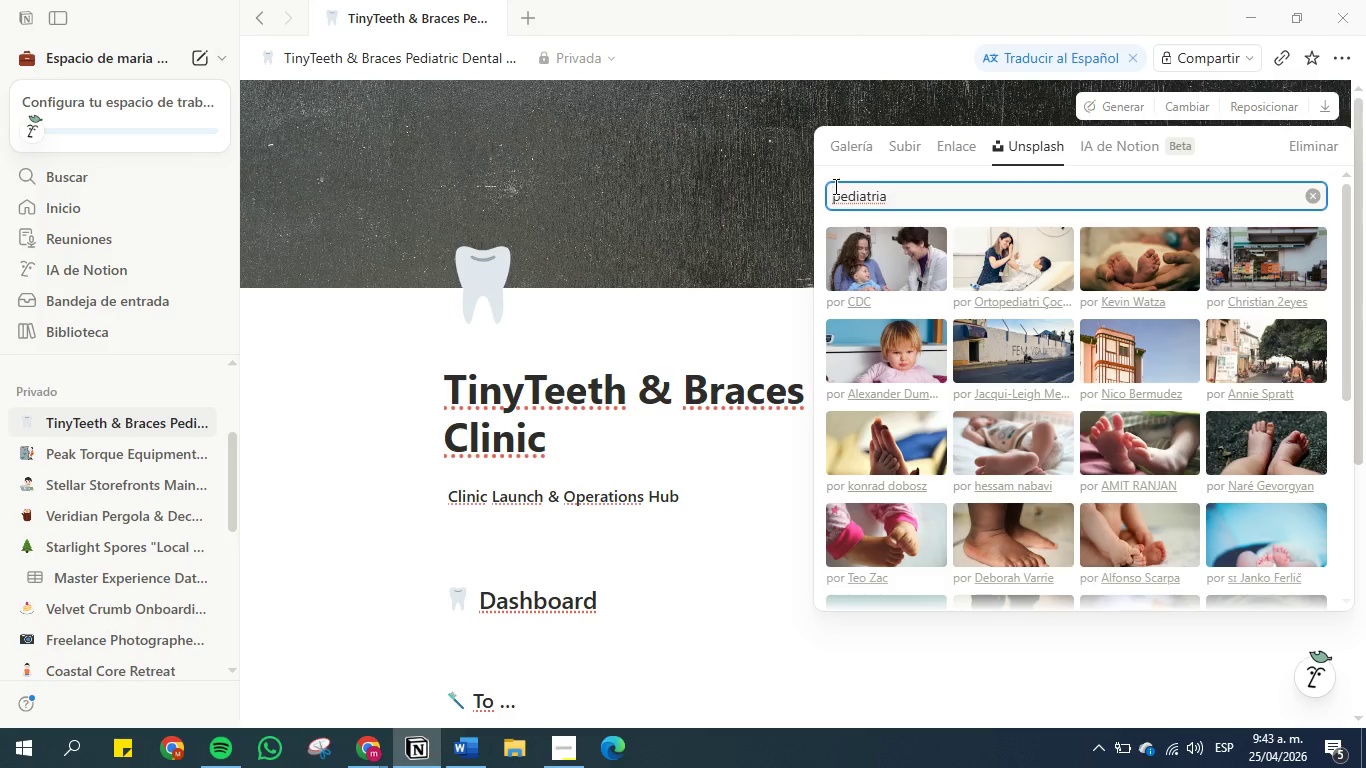 
type(dental )
 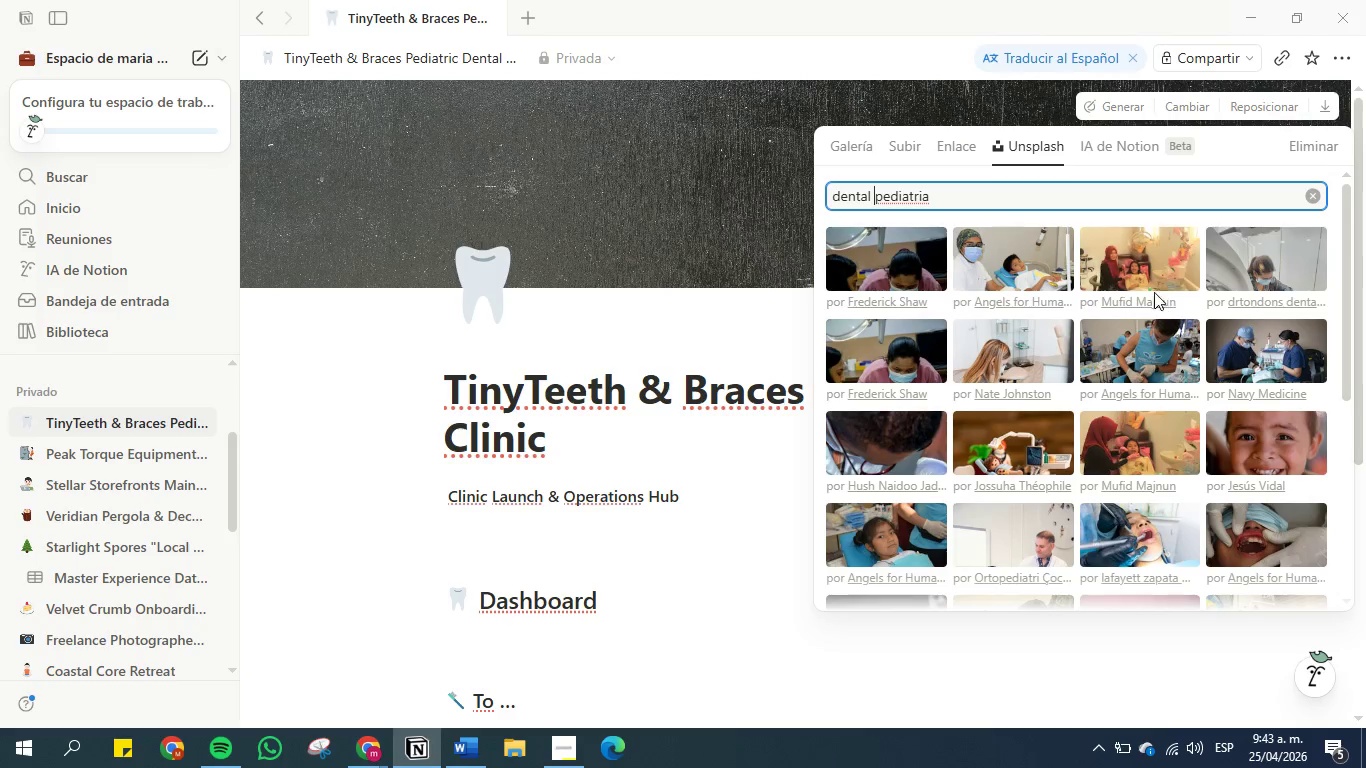 
wait(5.98)
 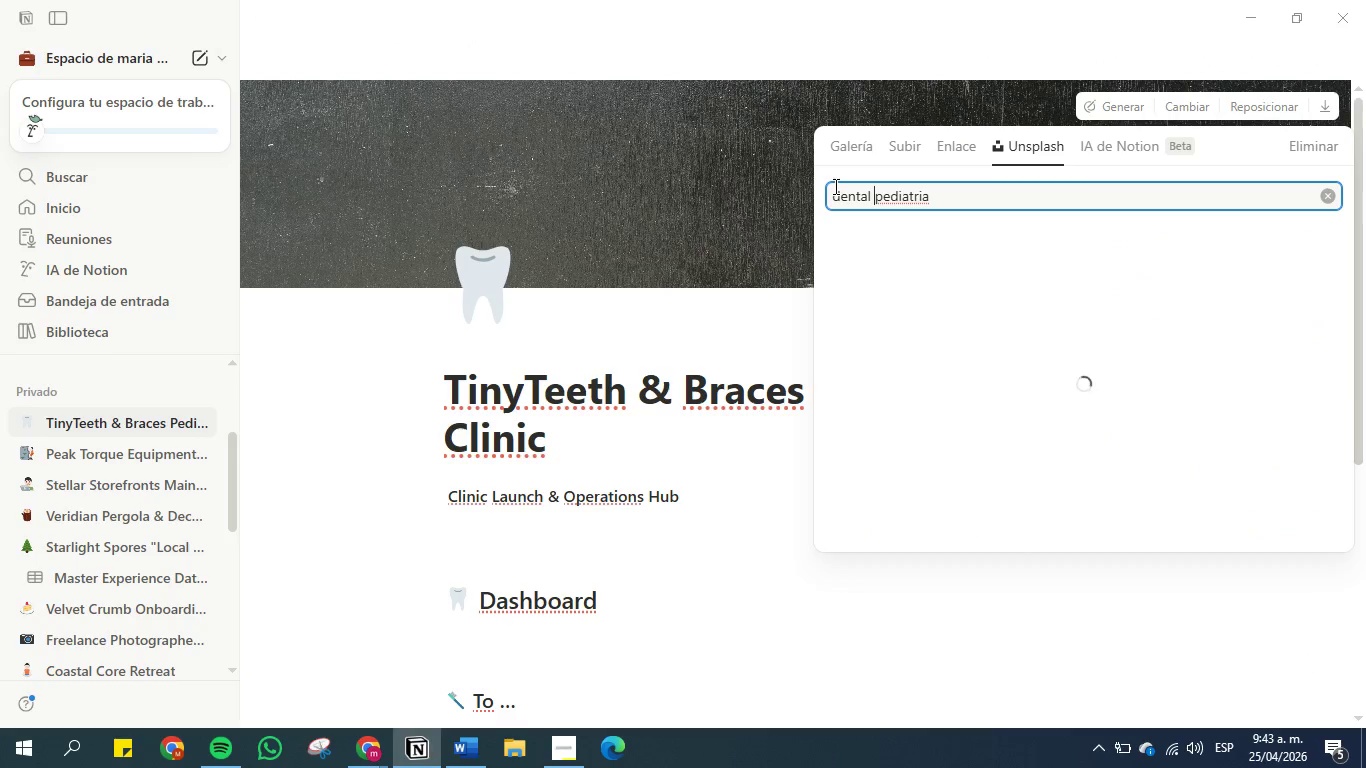 
scroll: coordinate [1148, 297], scroll_direction: down, amount: 1.0
 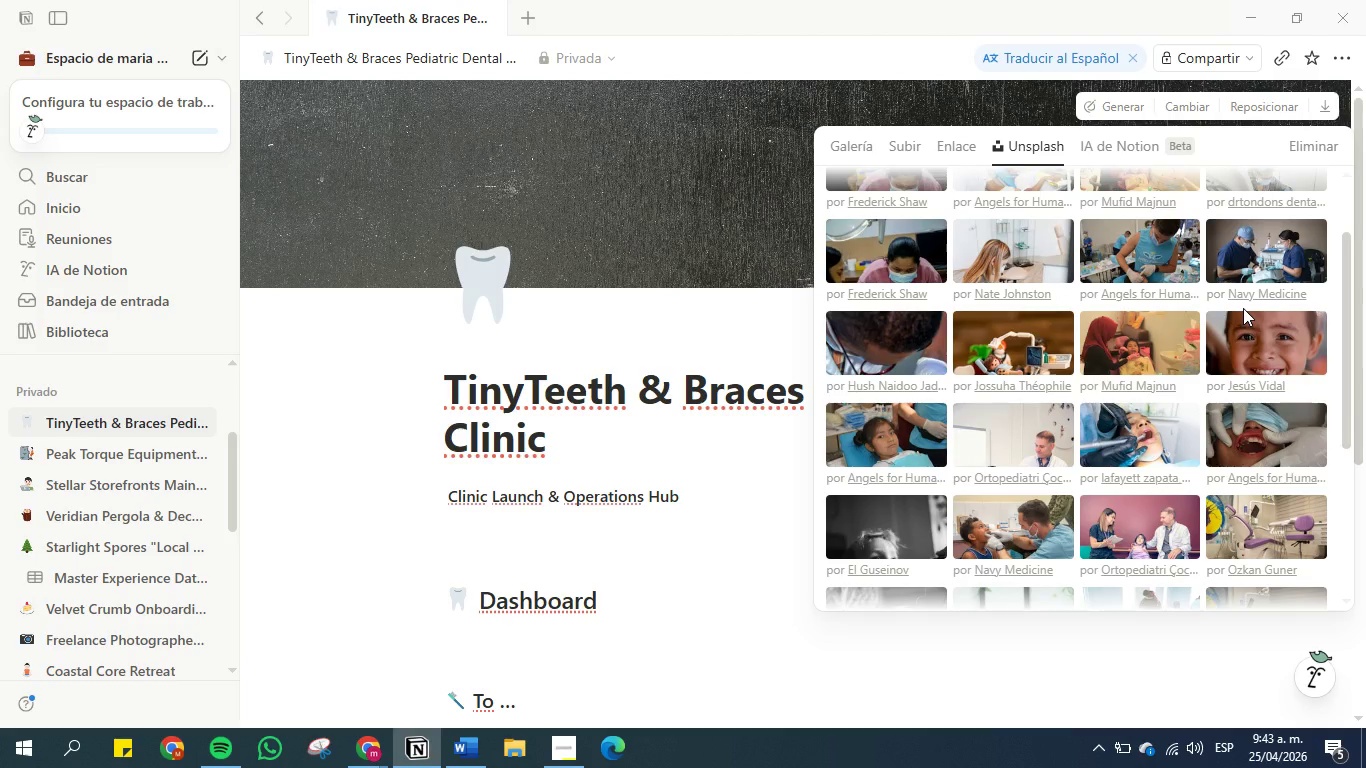 
wait(6.35)
 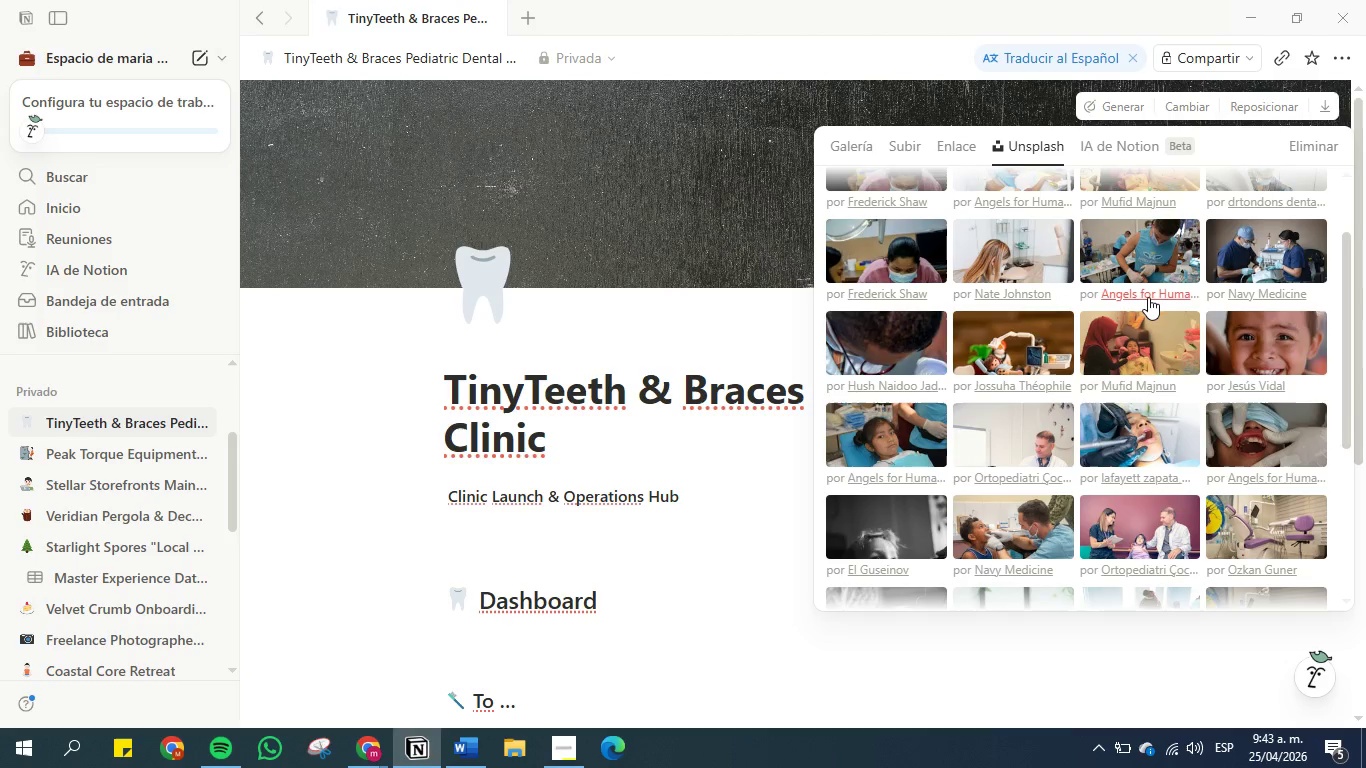 
scroll: coordinate [1201, 438], scroll_direction: down, amount: 3.0
 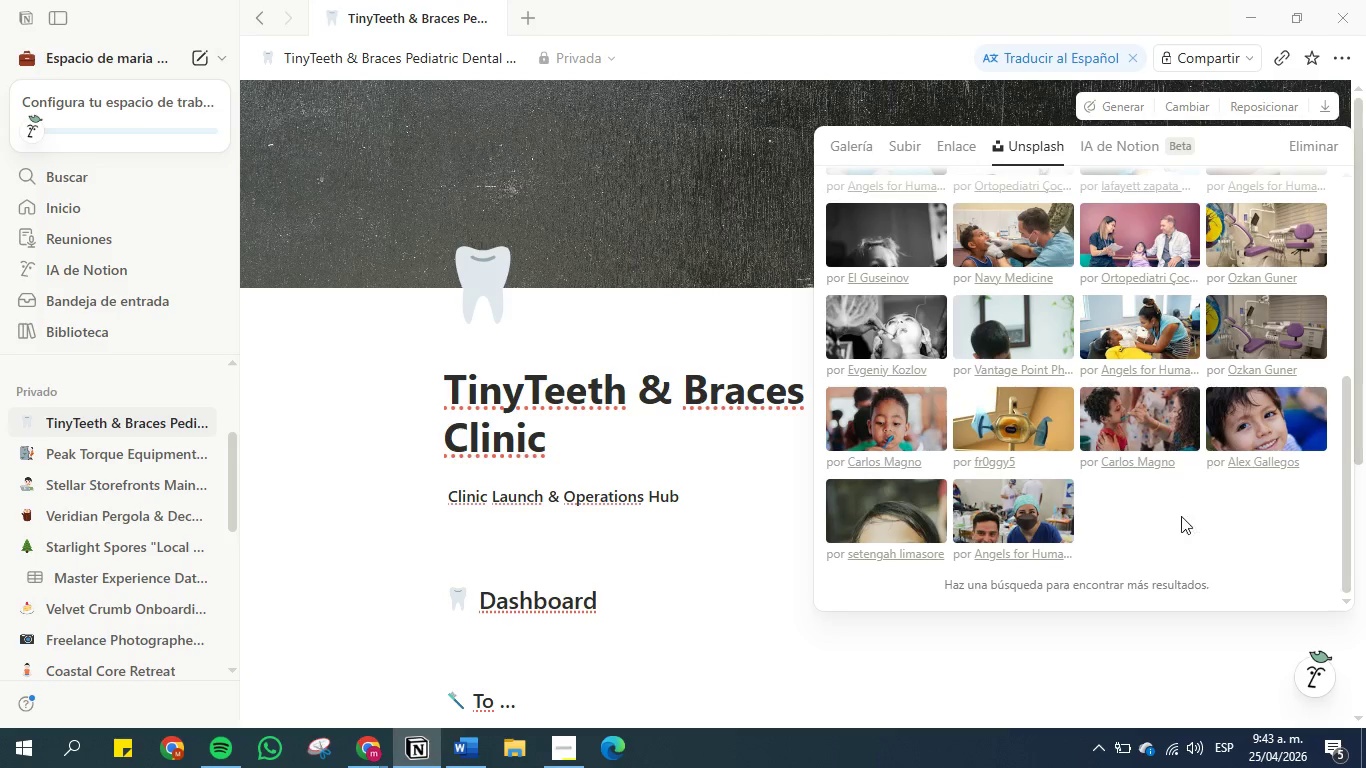 
scroll: coordinate [1178, 525], scroll_direction: up, amount: 2.0
 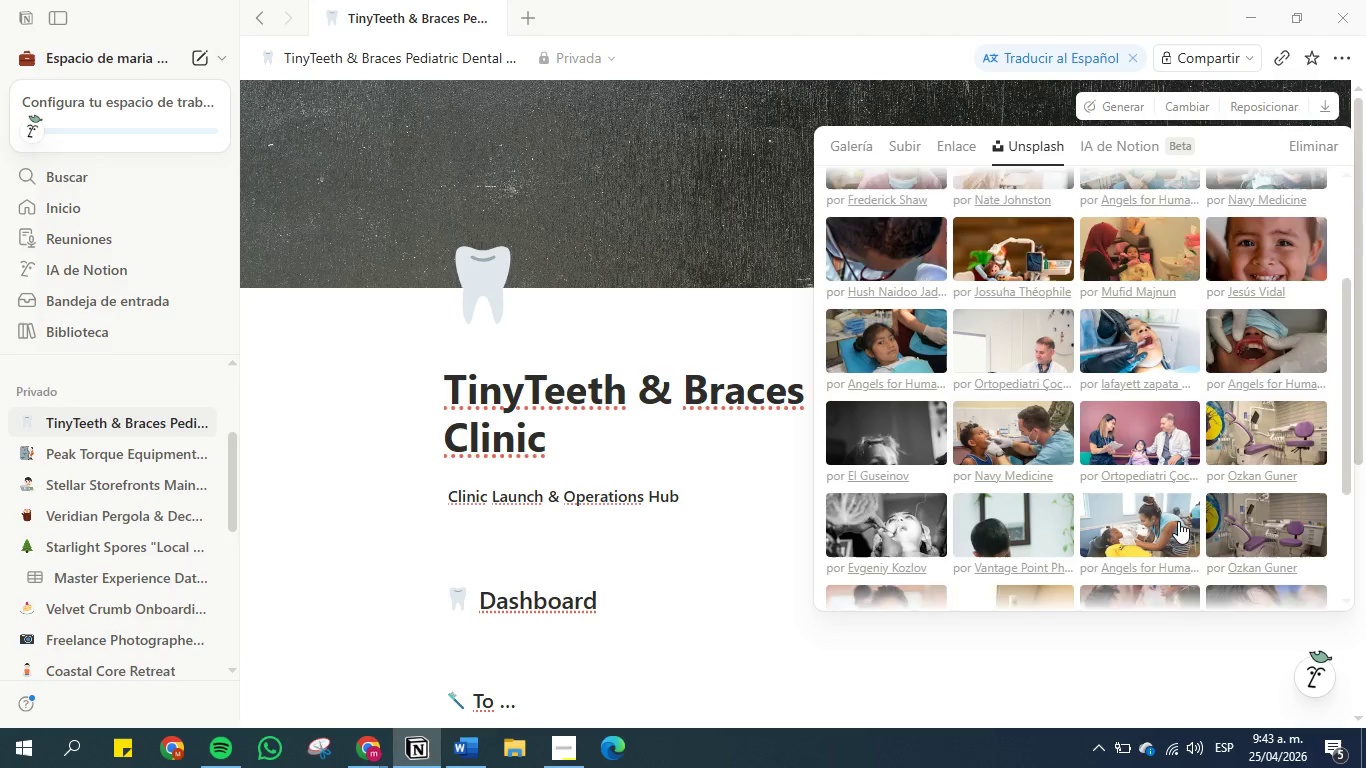 
scroll: coordinate [1178, 521], scroll_direction: down, amount: 2.0
 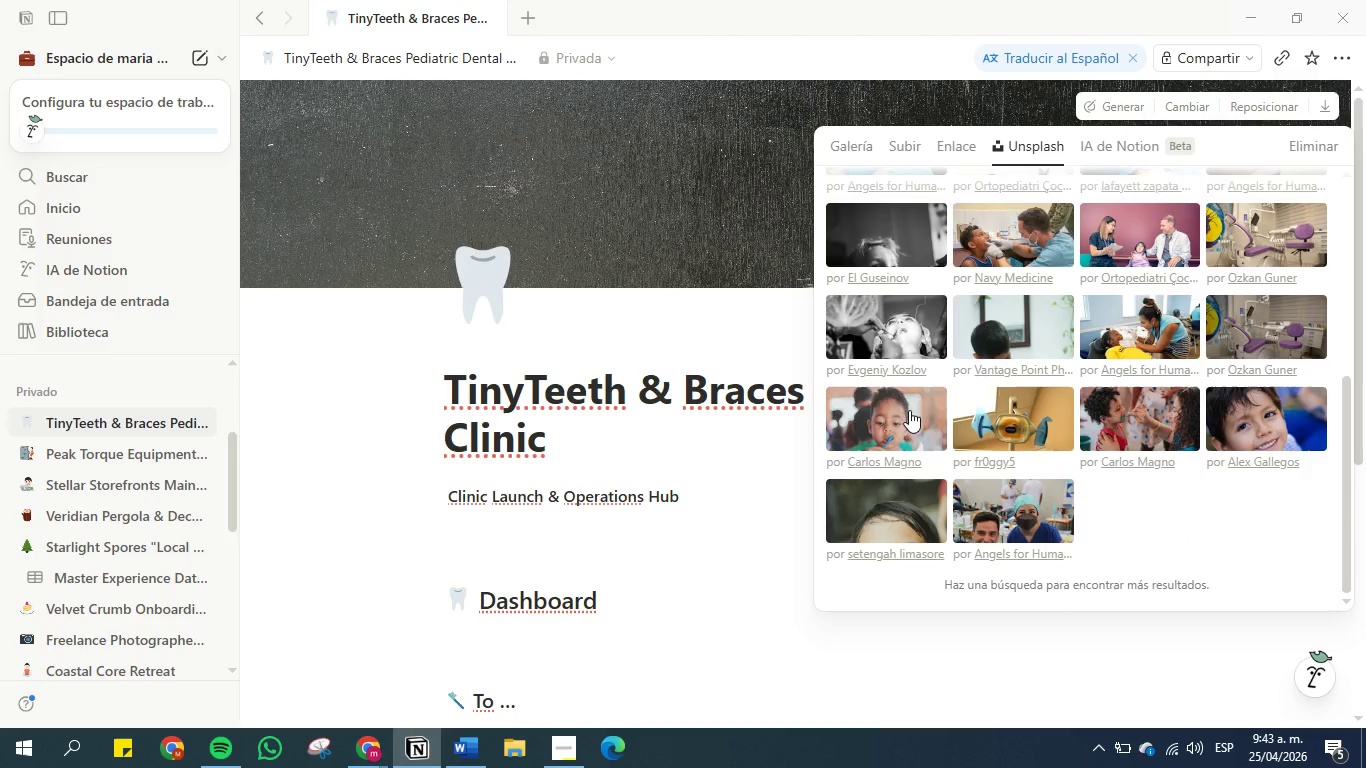 
scroll: coordinate [923, 410], scroll_direction: up, amount: 1.0
 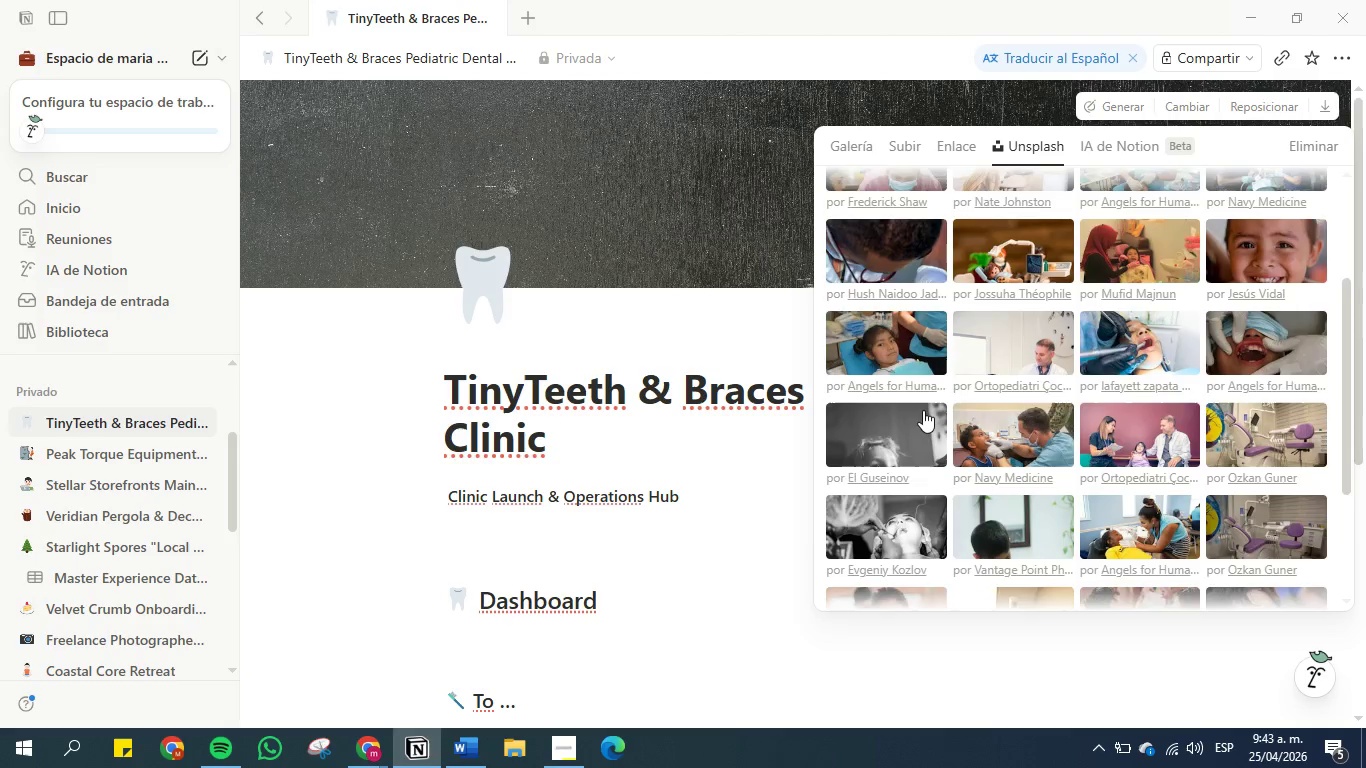 
scroll: coordinate [923, 413], scroll_direction: down, amount: 4.0
 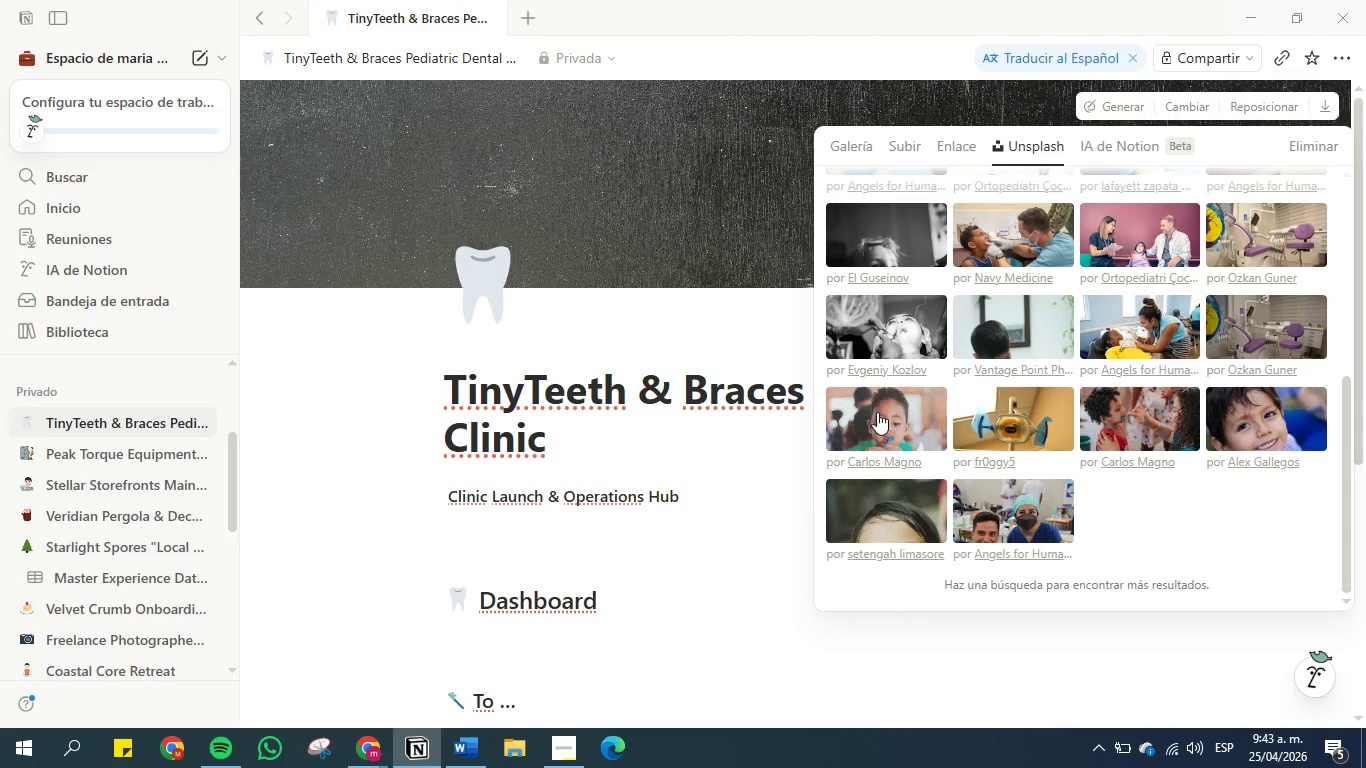 
left_click([877, 412])
 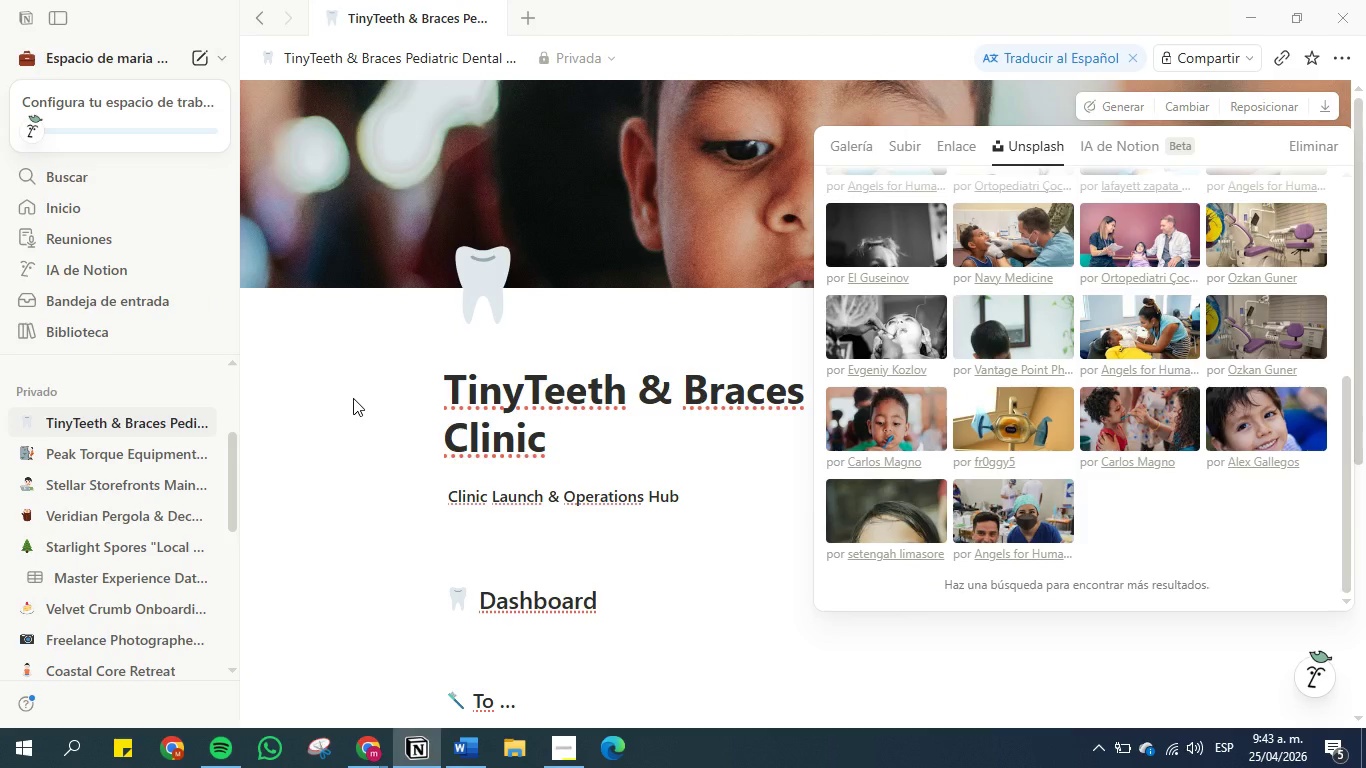 
wait(10.88)
 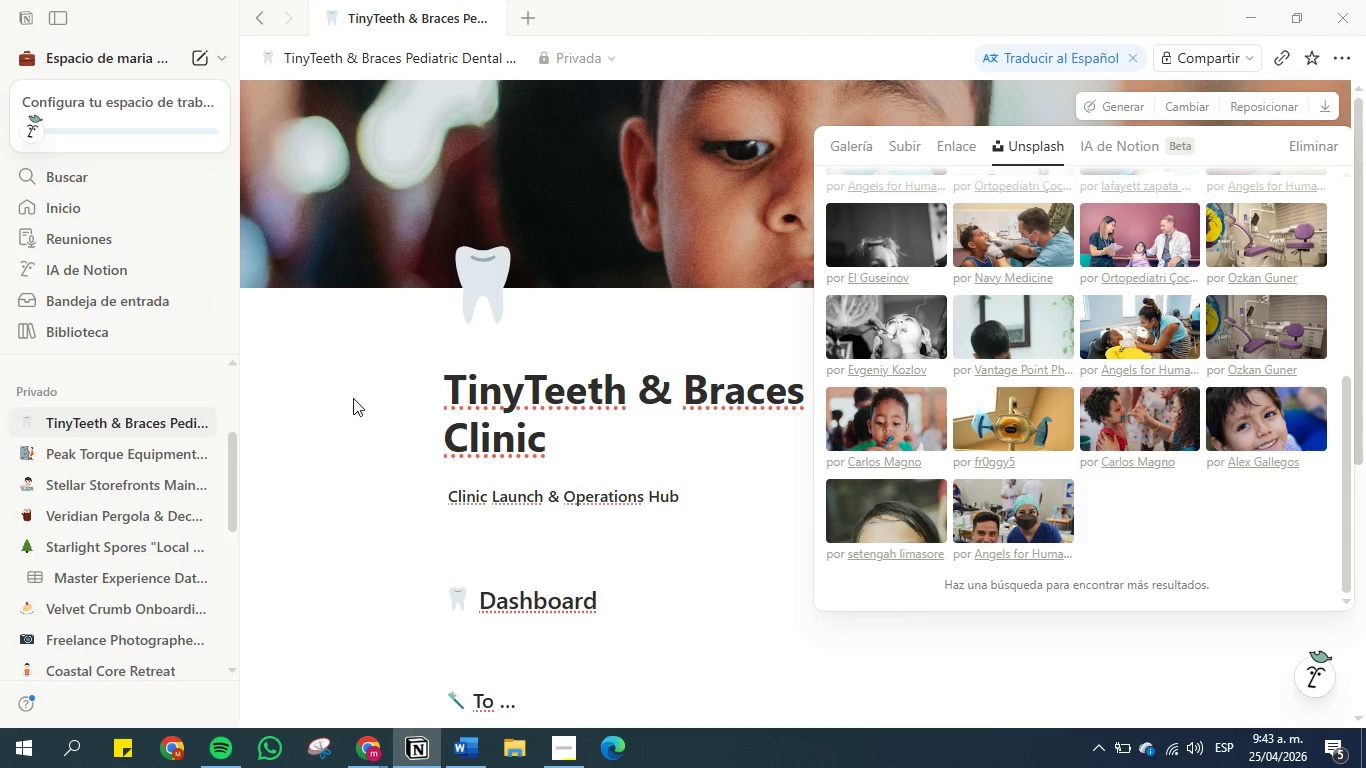 
left_click([355, 388])
 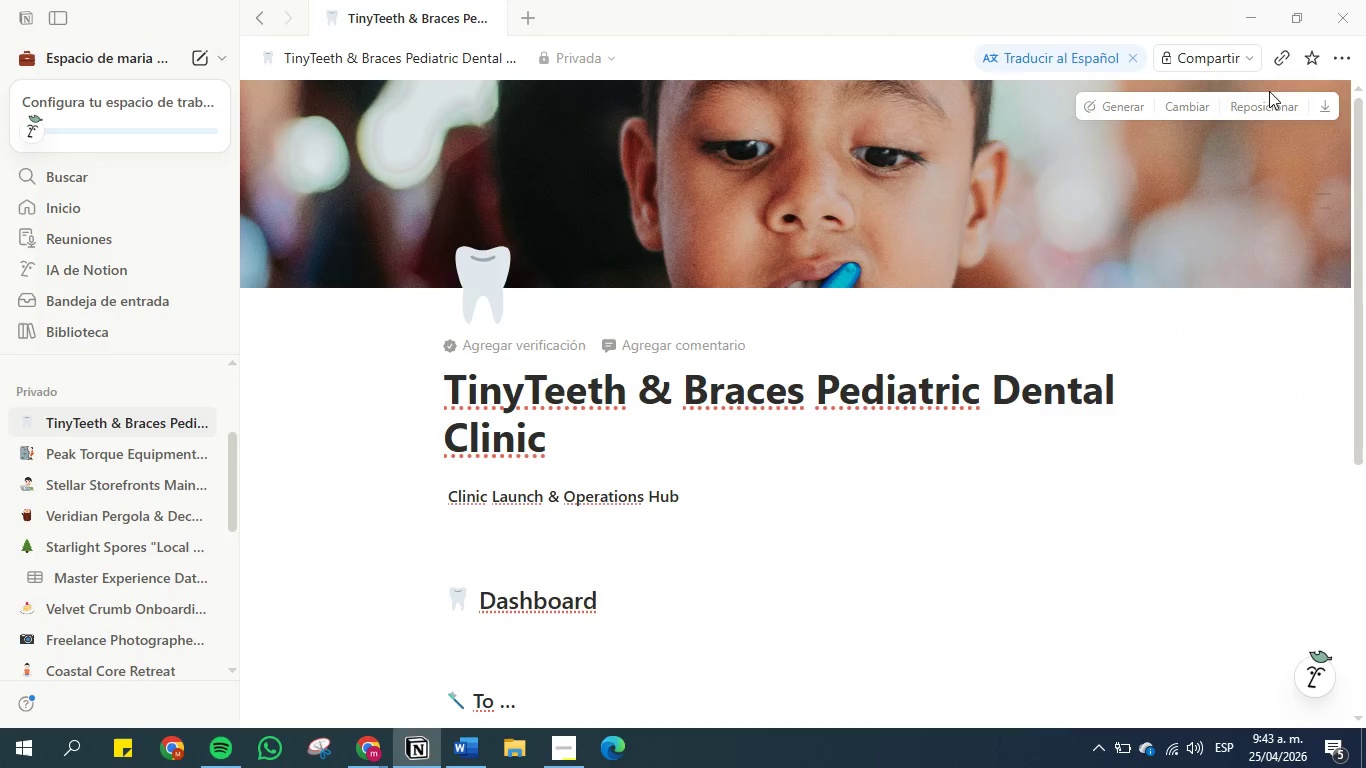 
left_click([1267, 100])
 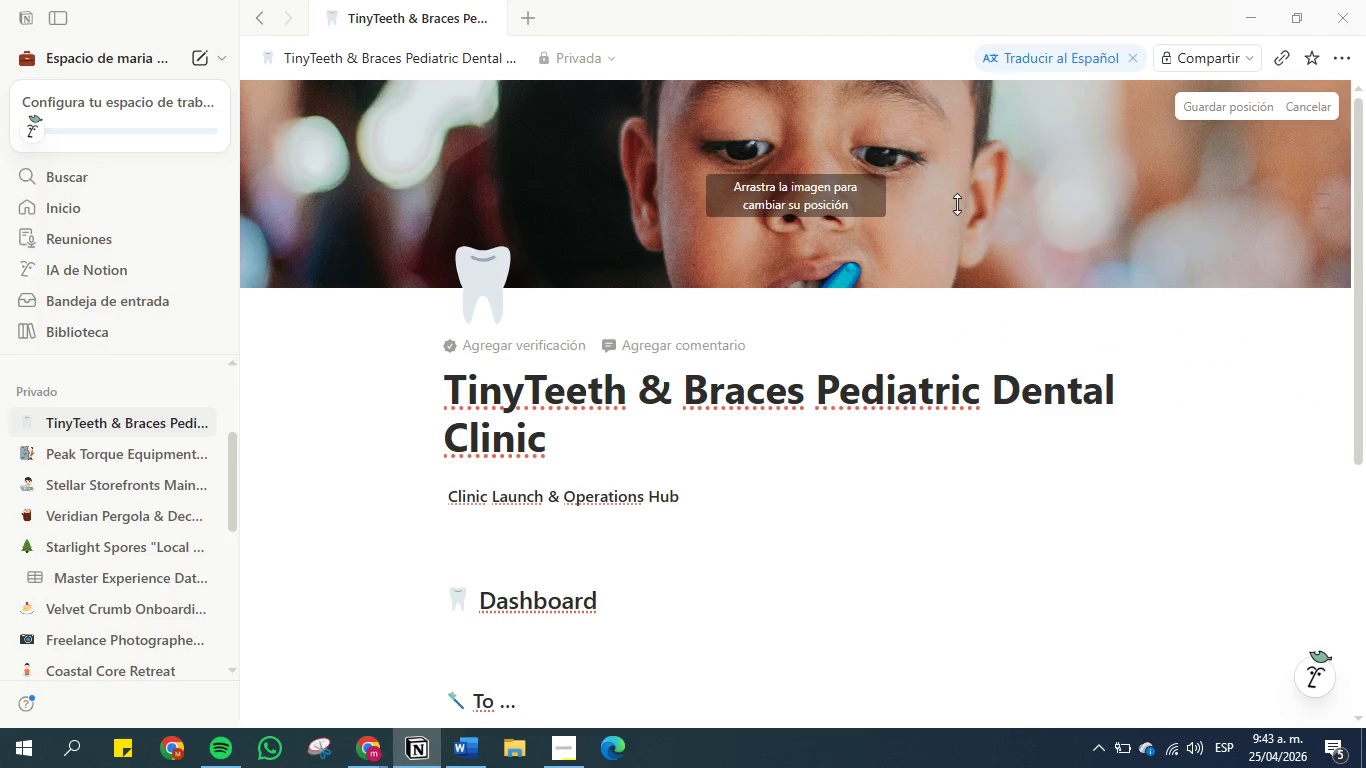 
left_click_drag(start_coordinate=[966, 215], to_coordinate=[974, 0])
 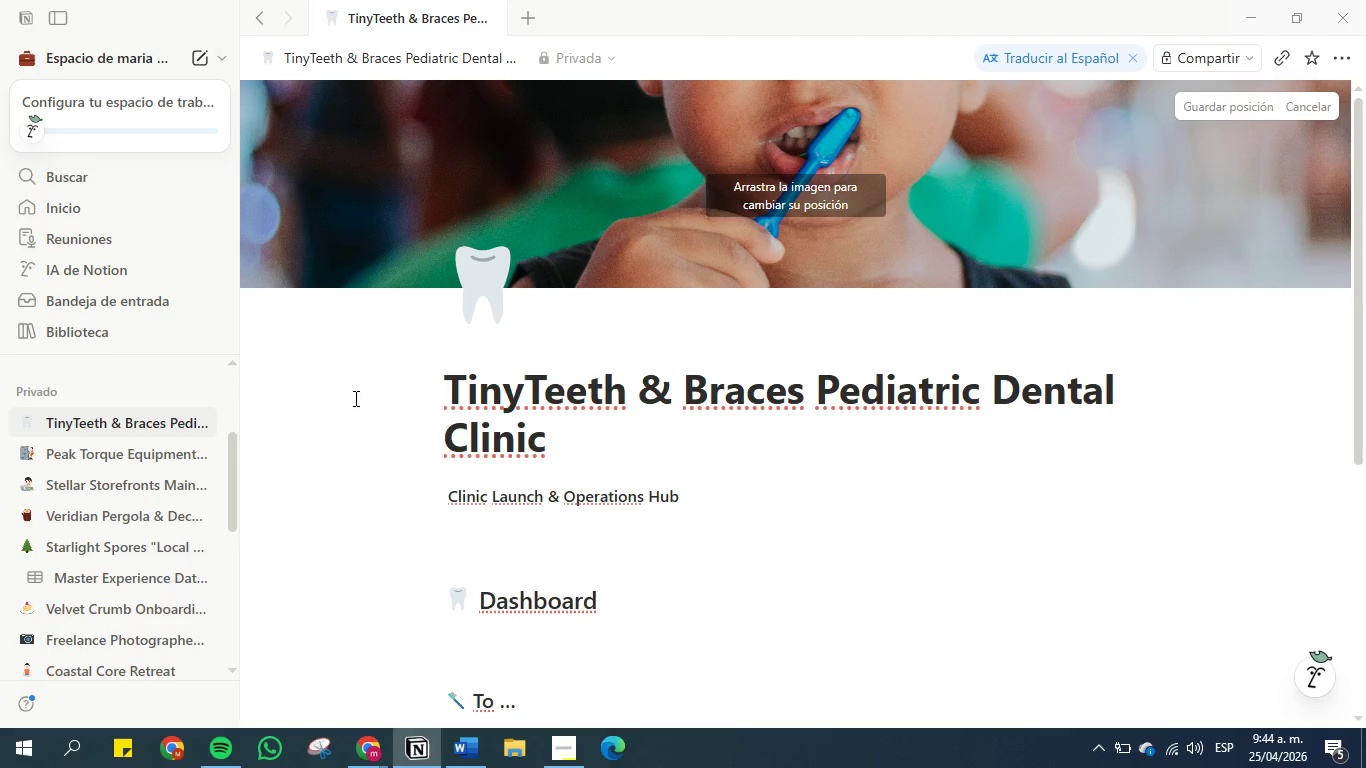 
left_click([350, 427])
 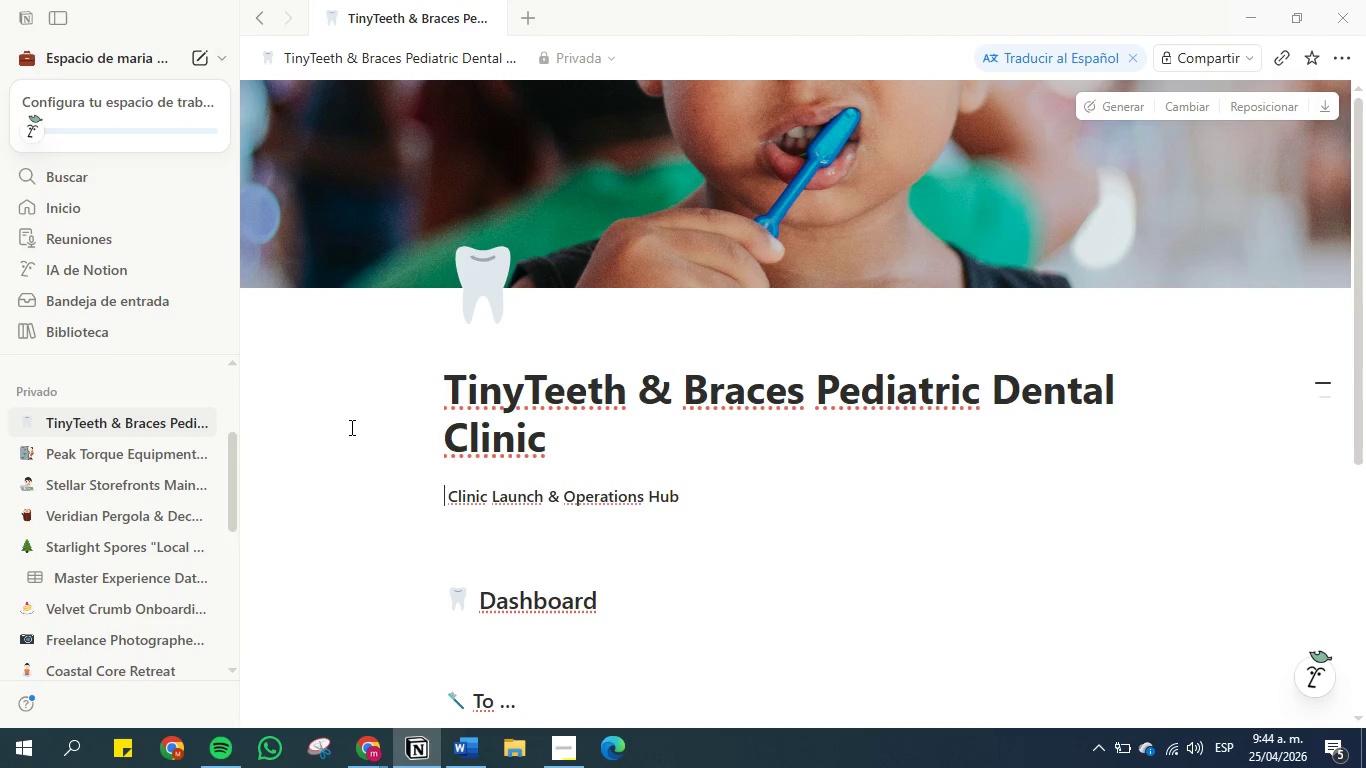 
left_click([350, 427])
 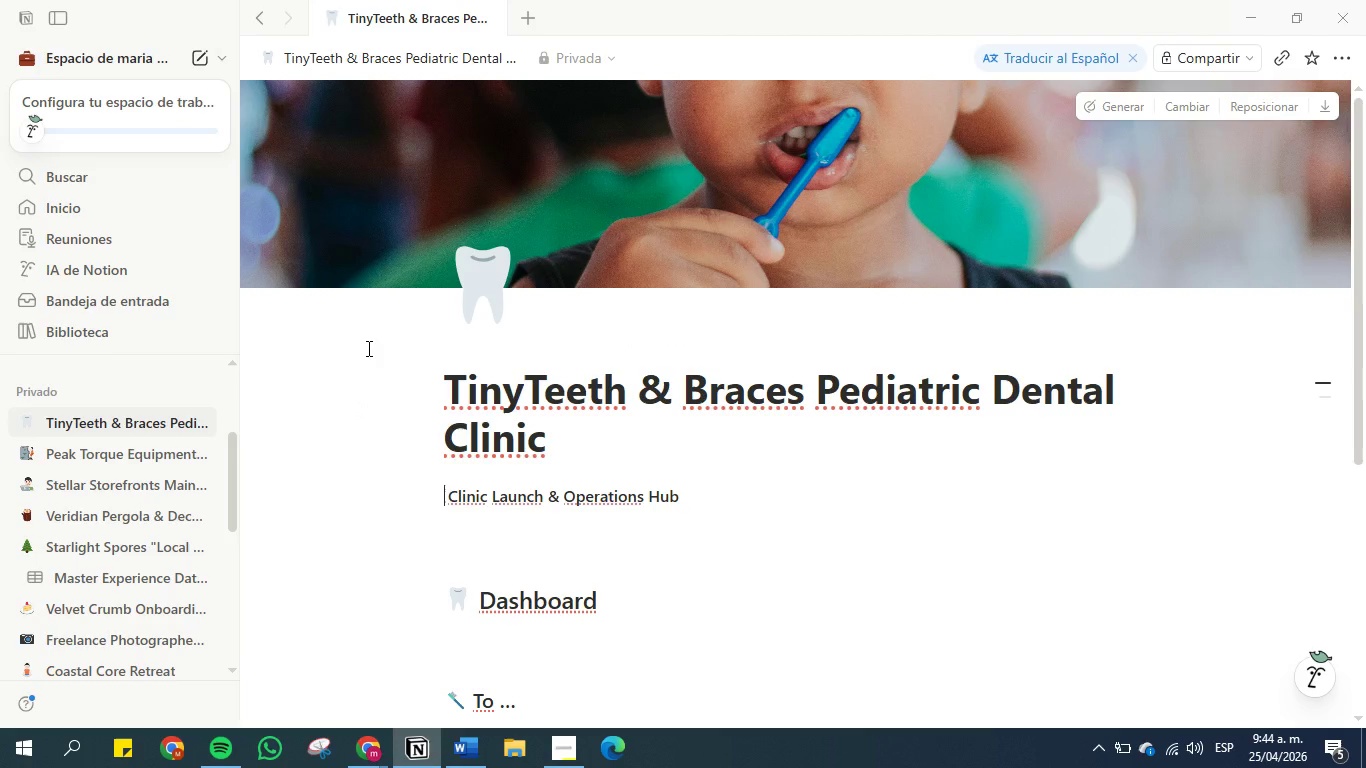 
wait(8.56)
 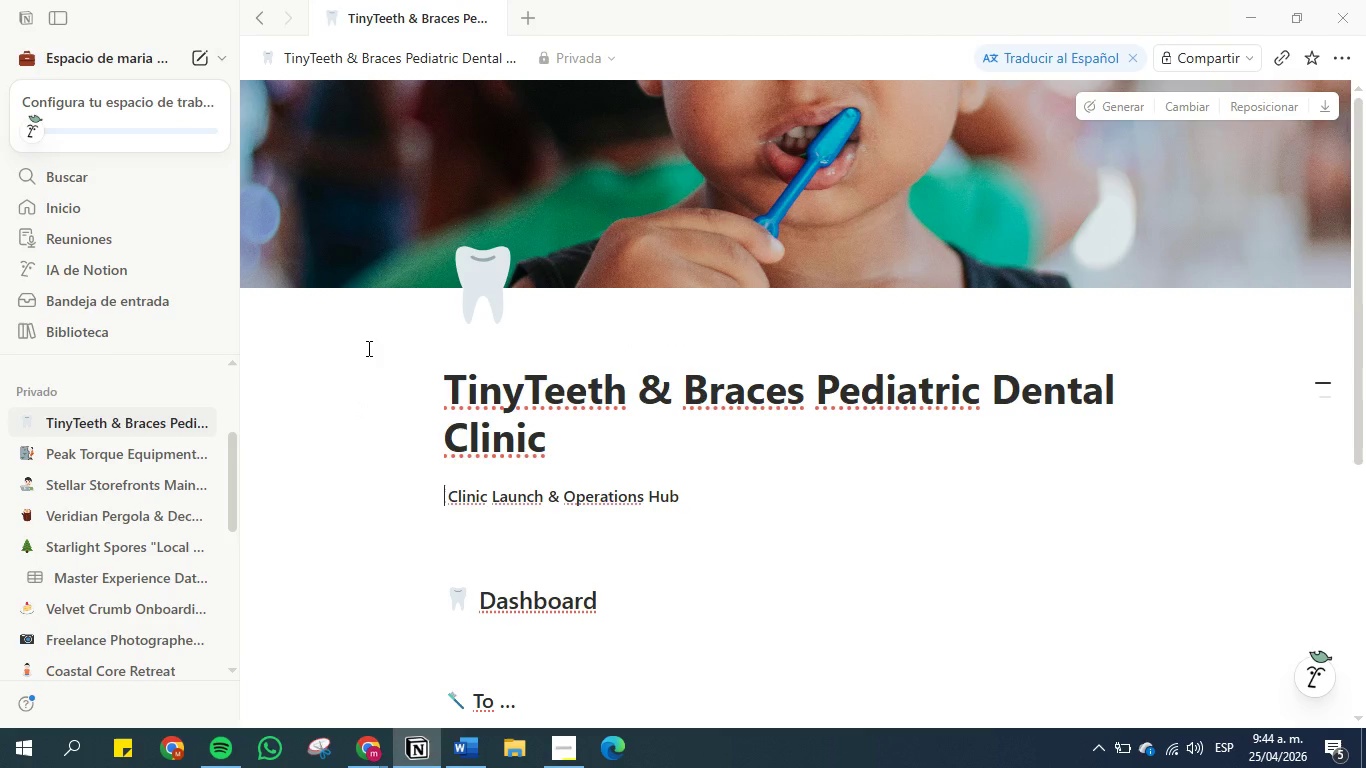 
scroll: coordinate [367, 348], scroll_direction: down, amount: 5.0
 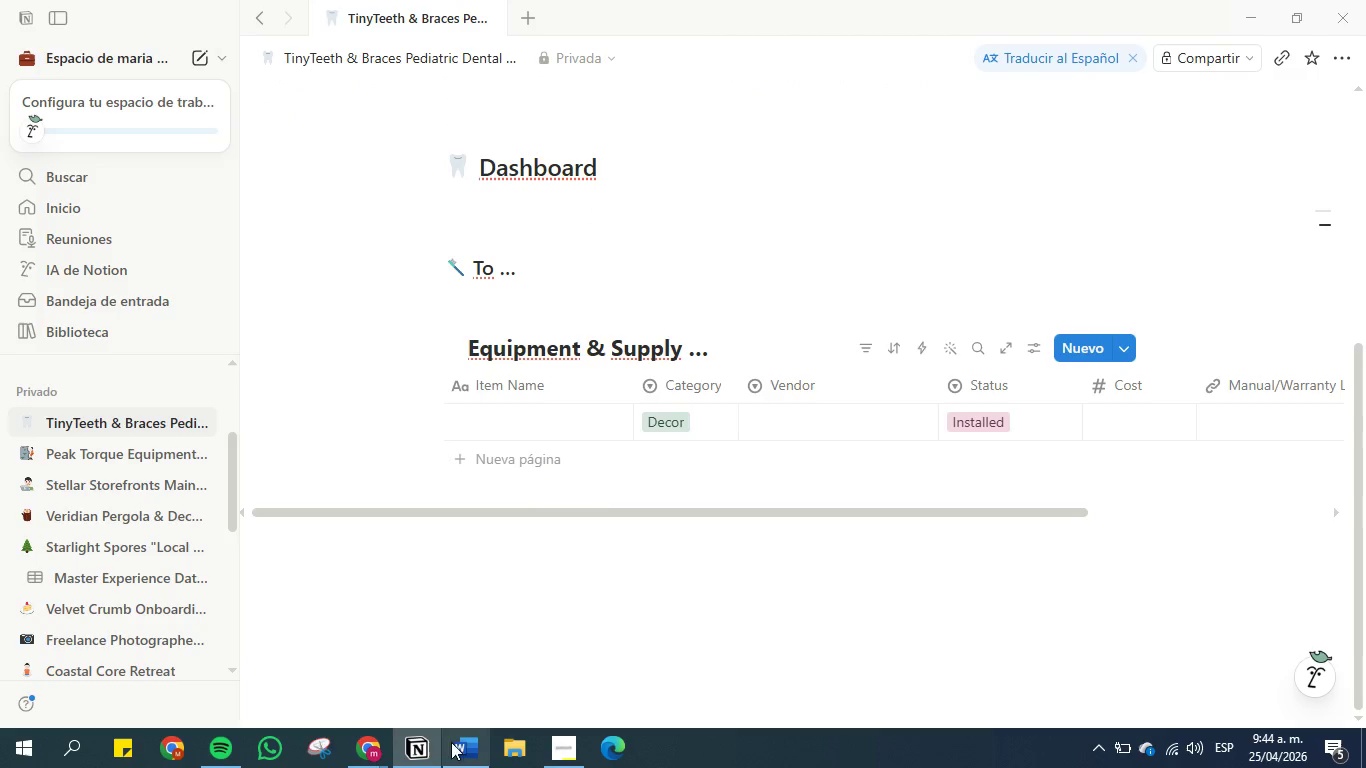 
left_click([458, 752])
 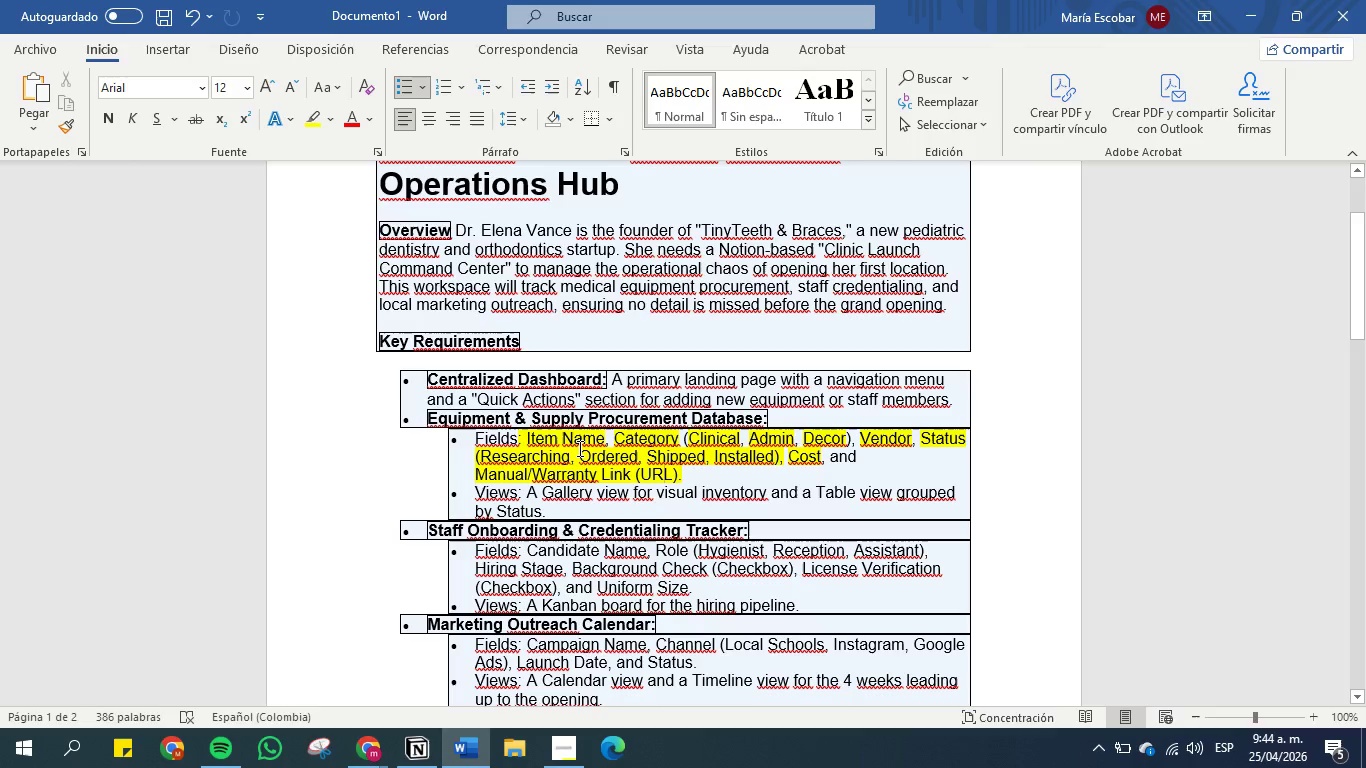 
wait(9.48)
 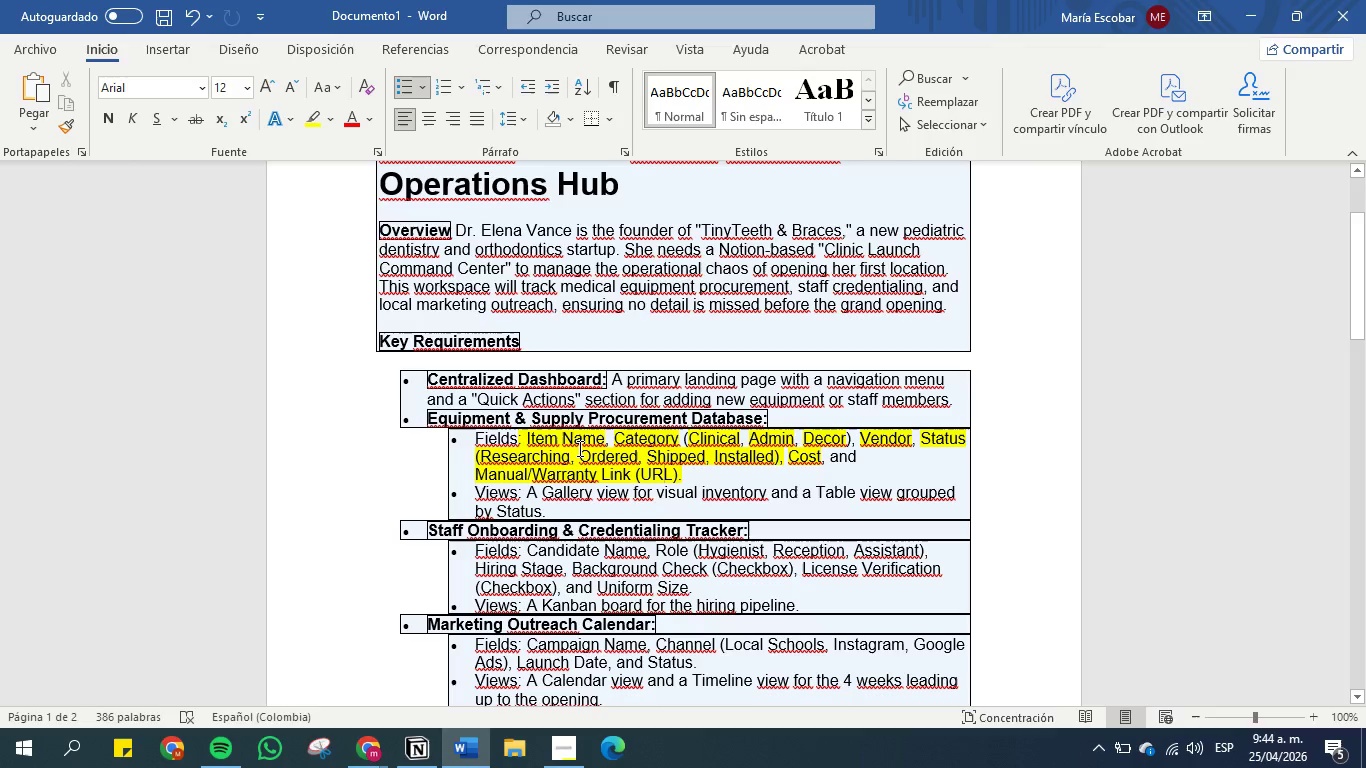 
left_click([426, 742])
 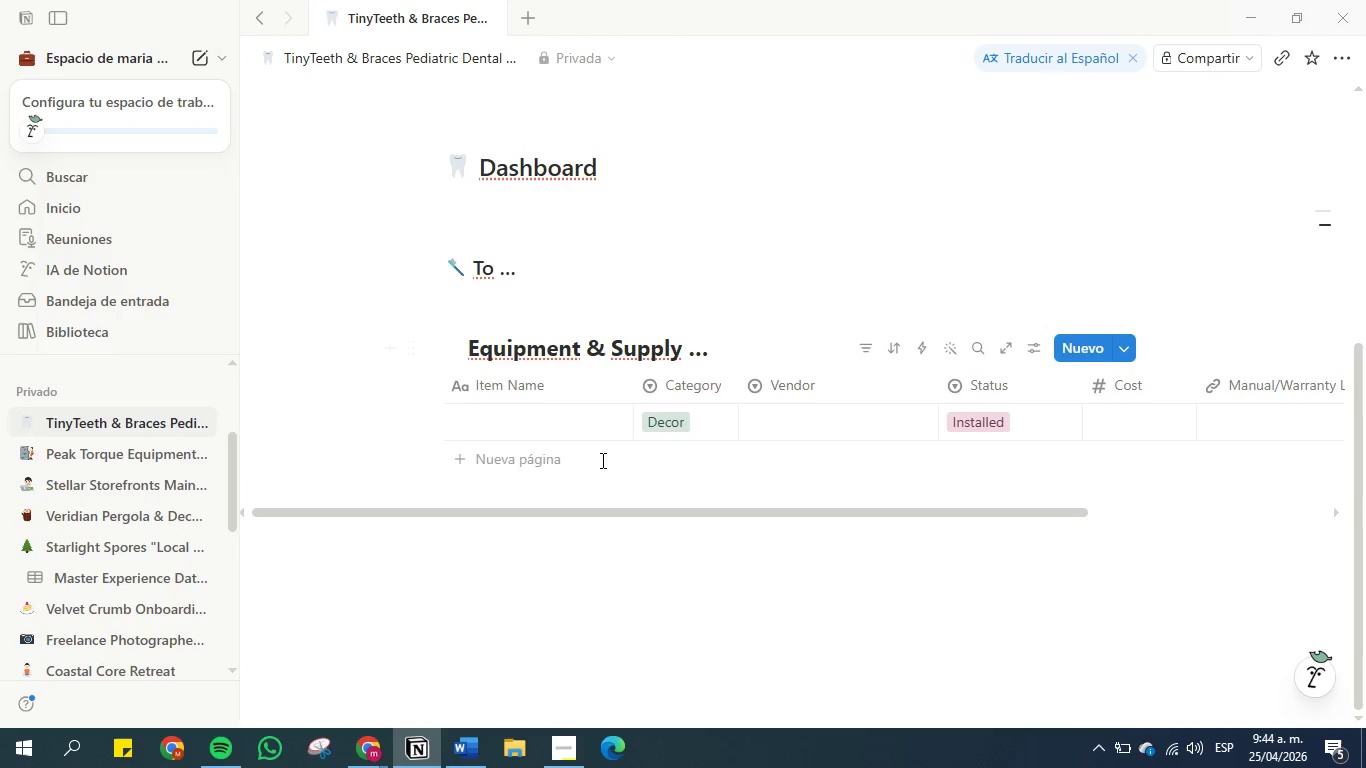 
scroll: coordinate [605, 447], scroll_direction: up, amount: 3.0
 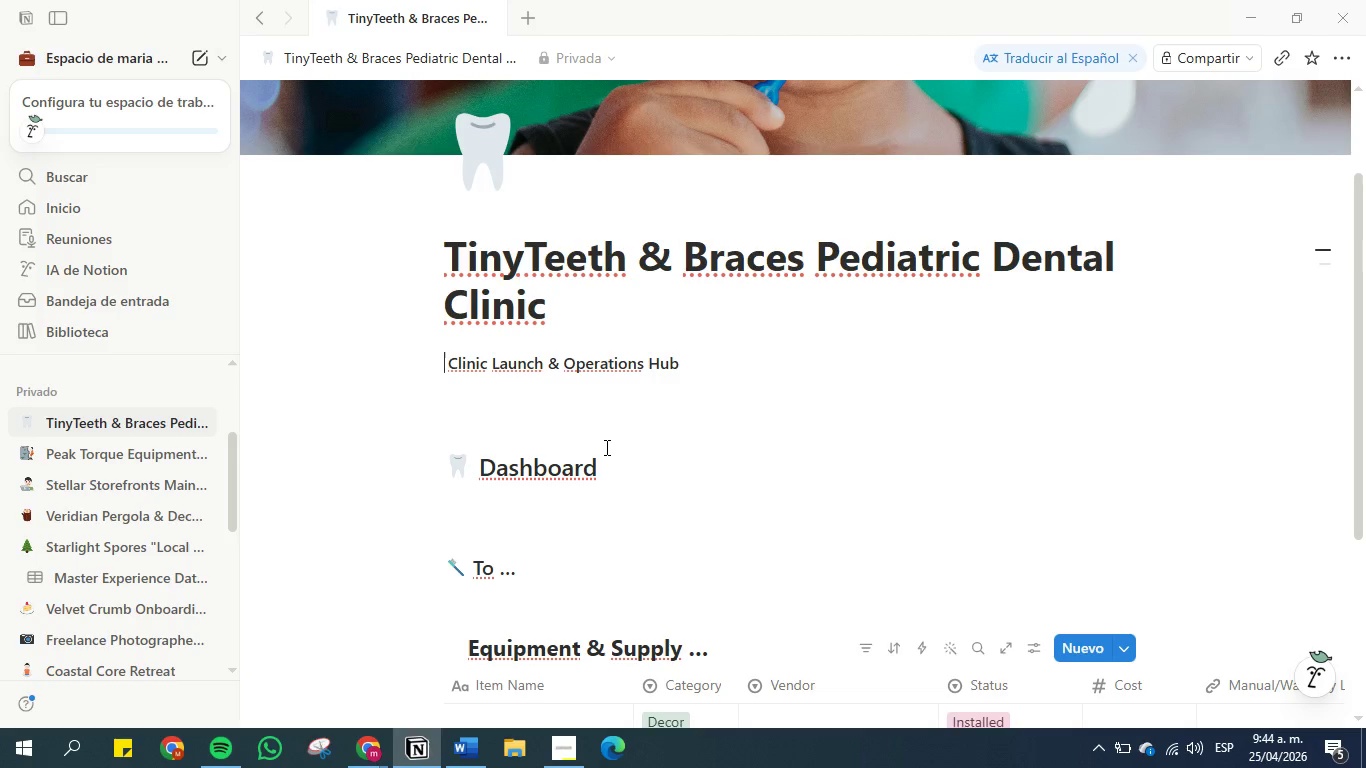 
wait(13.05)
 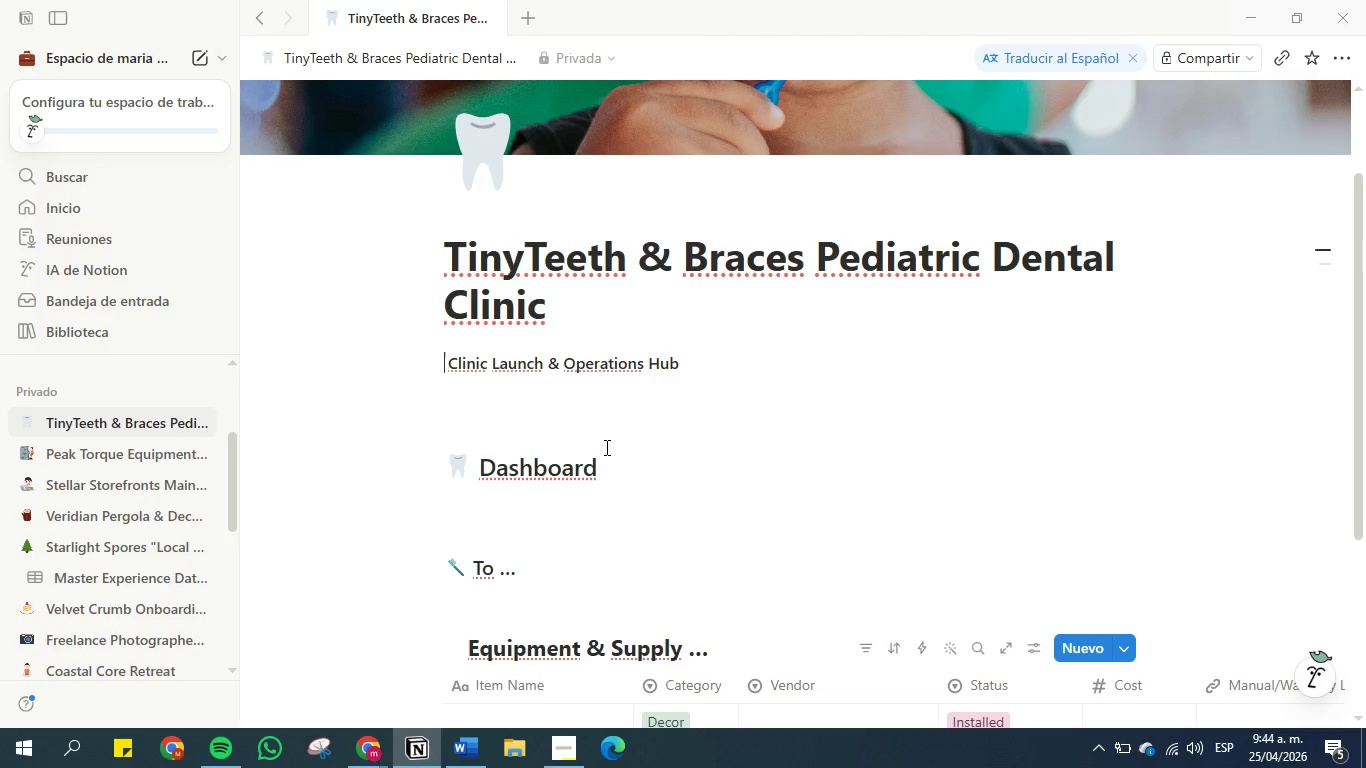 
scroll: coordinate [96, 550], scroll_direction: down, amount: 2.0
 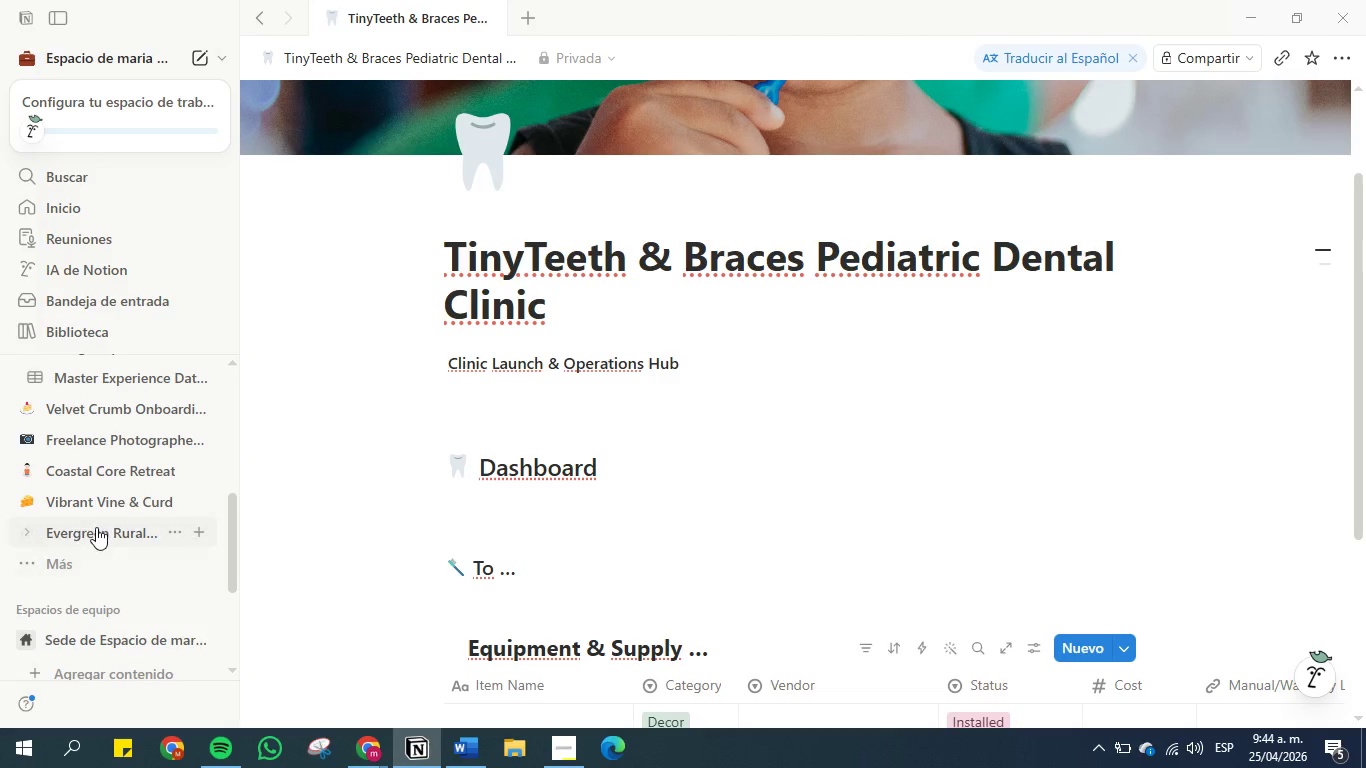 
left_click([96, 527])
 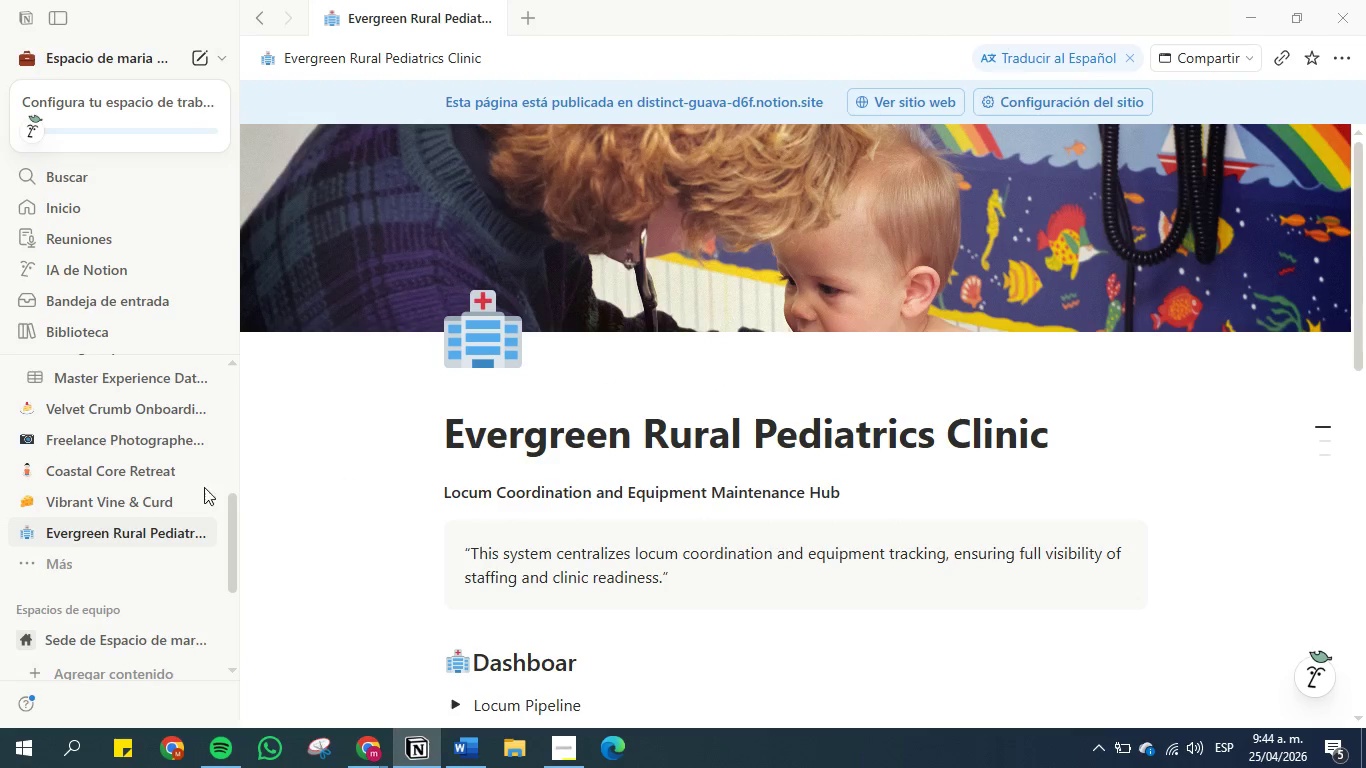 
wait(6.17)
 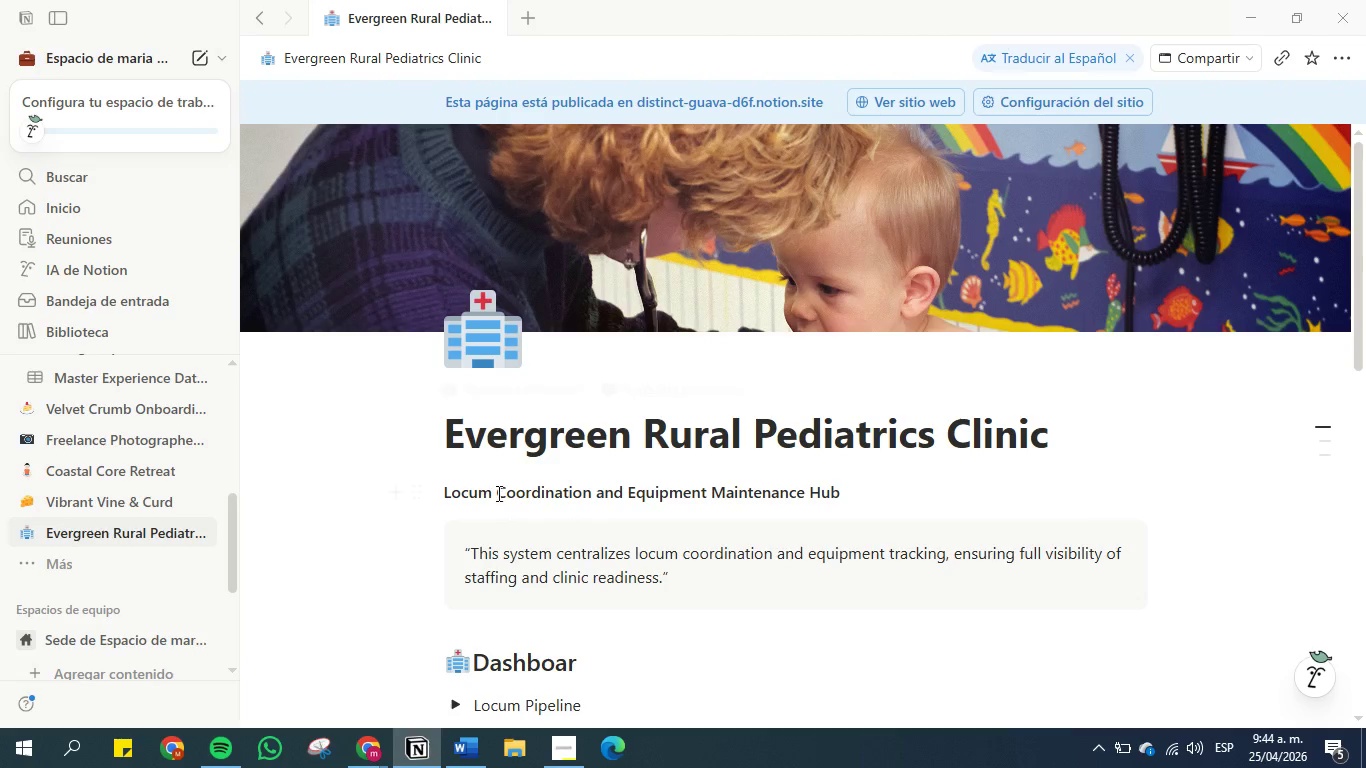 
scroll: coordinate [88, 441], scroll_direction: up, amount: 2.0
 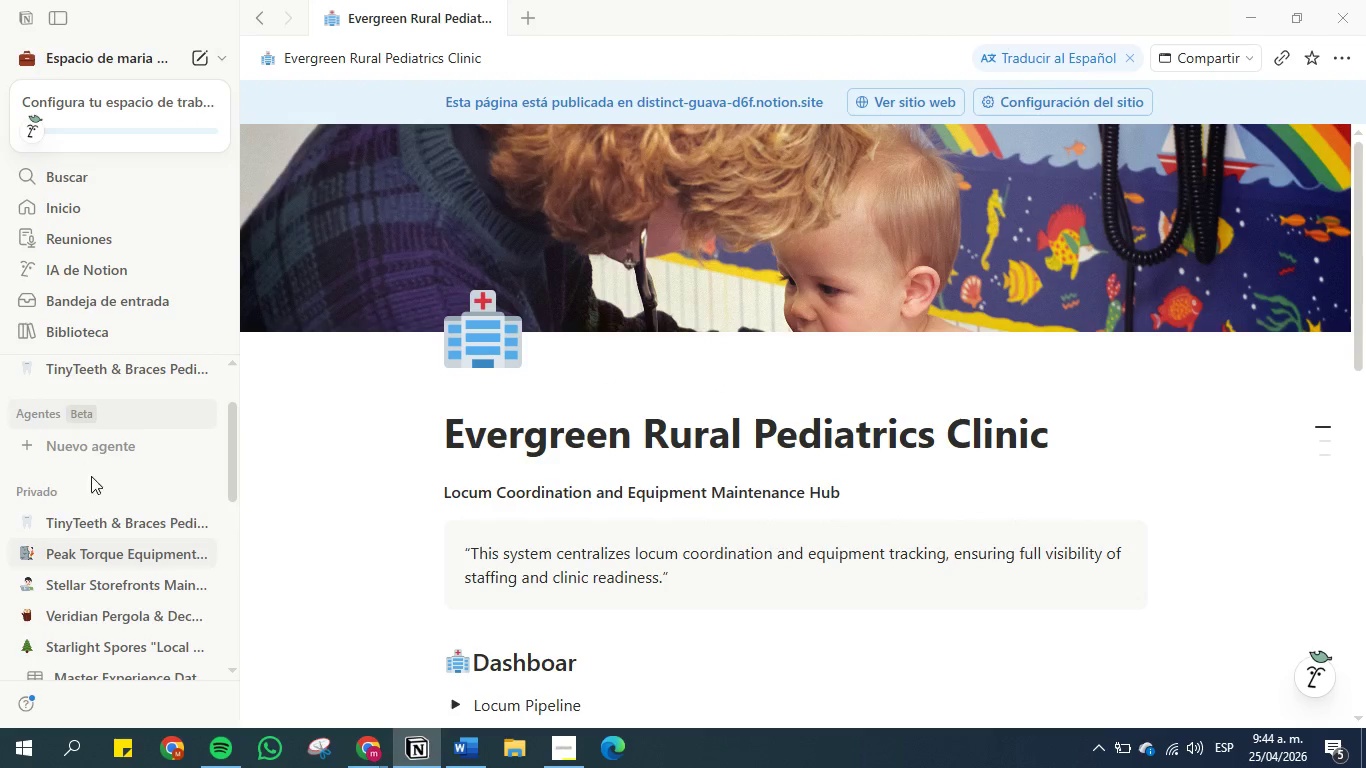 
left_click([86, 521])
 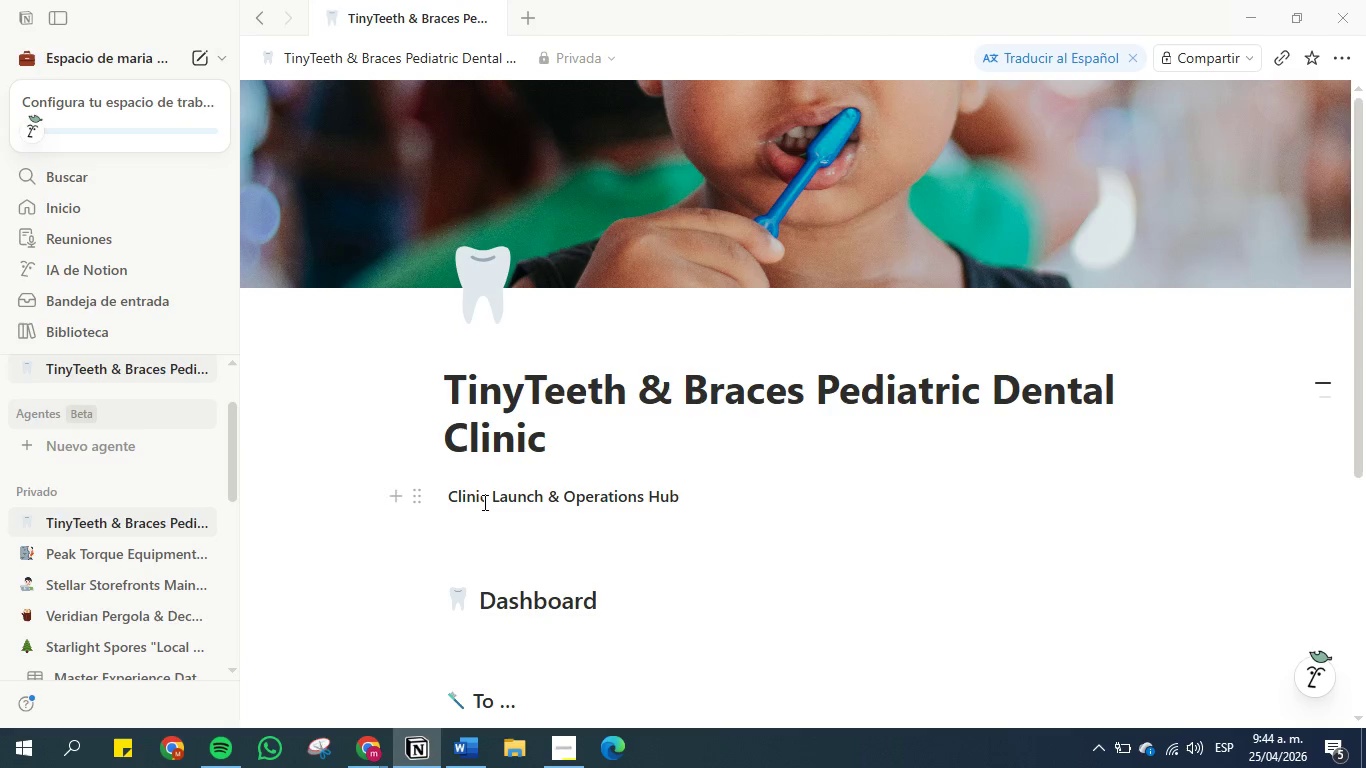 
left_click_drag(start_coordinate=[486, 497], to_coordinate=[422, 497])
 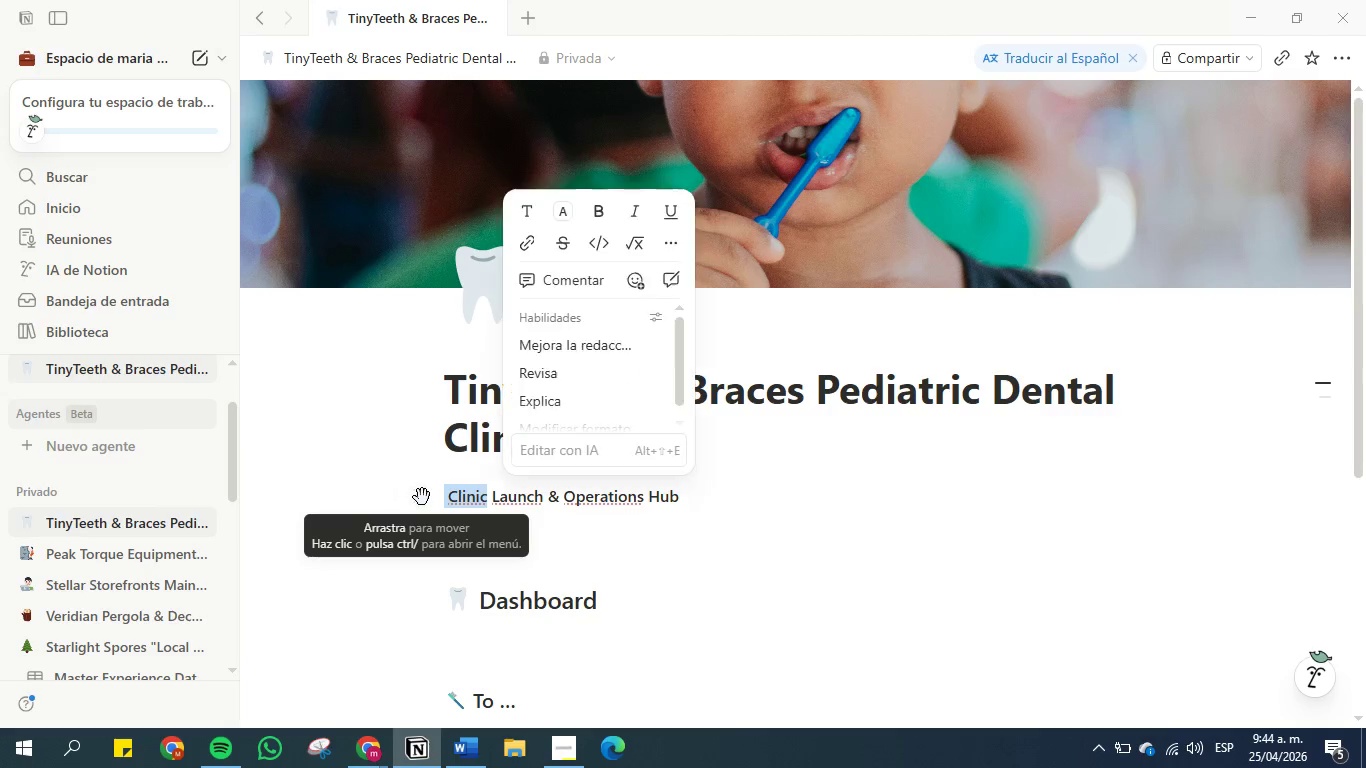 
key(Backspace)
 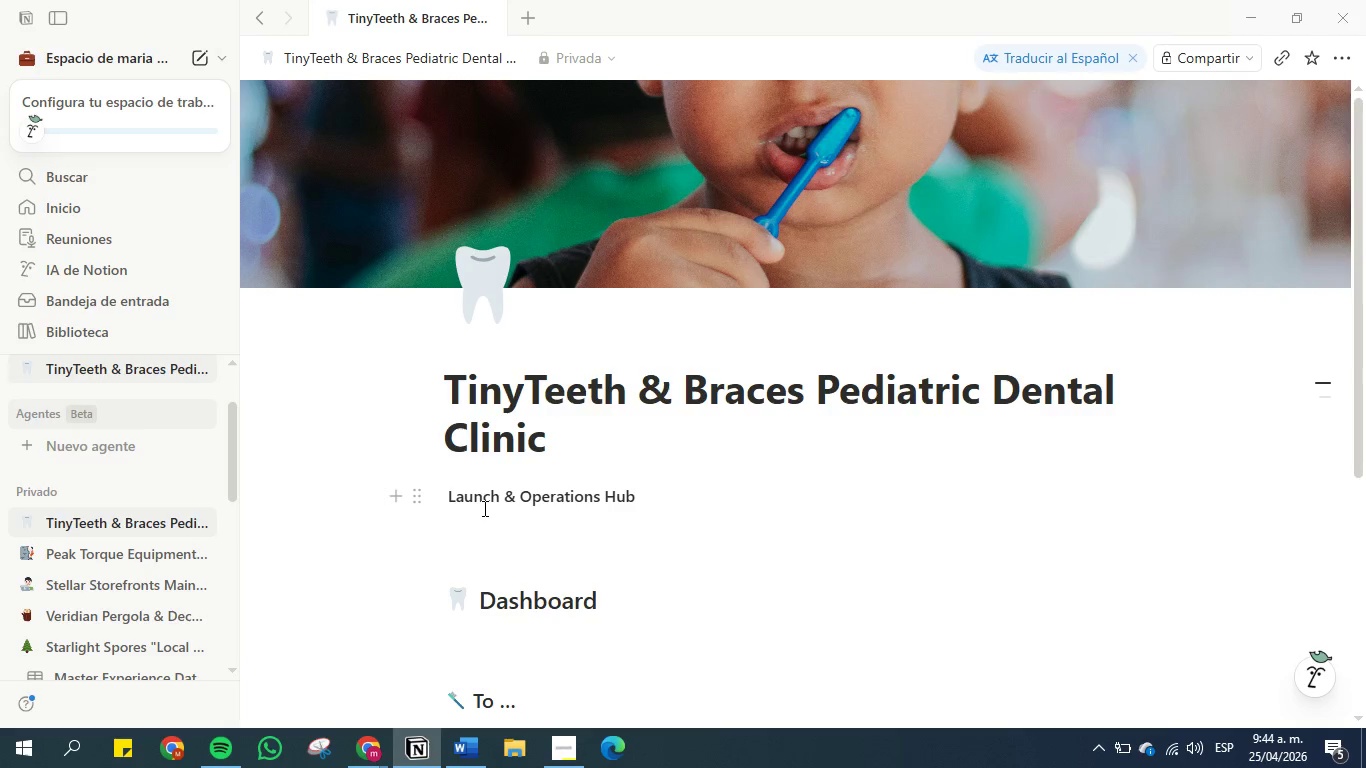 
key(ArrowRight)
 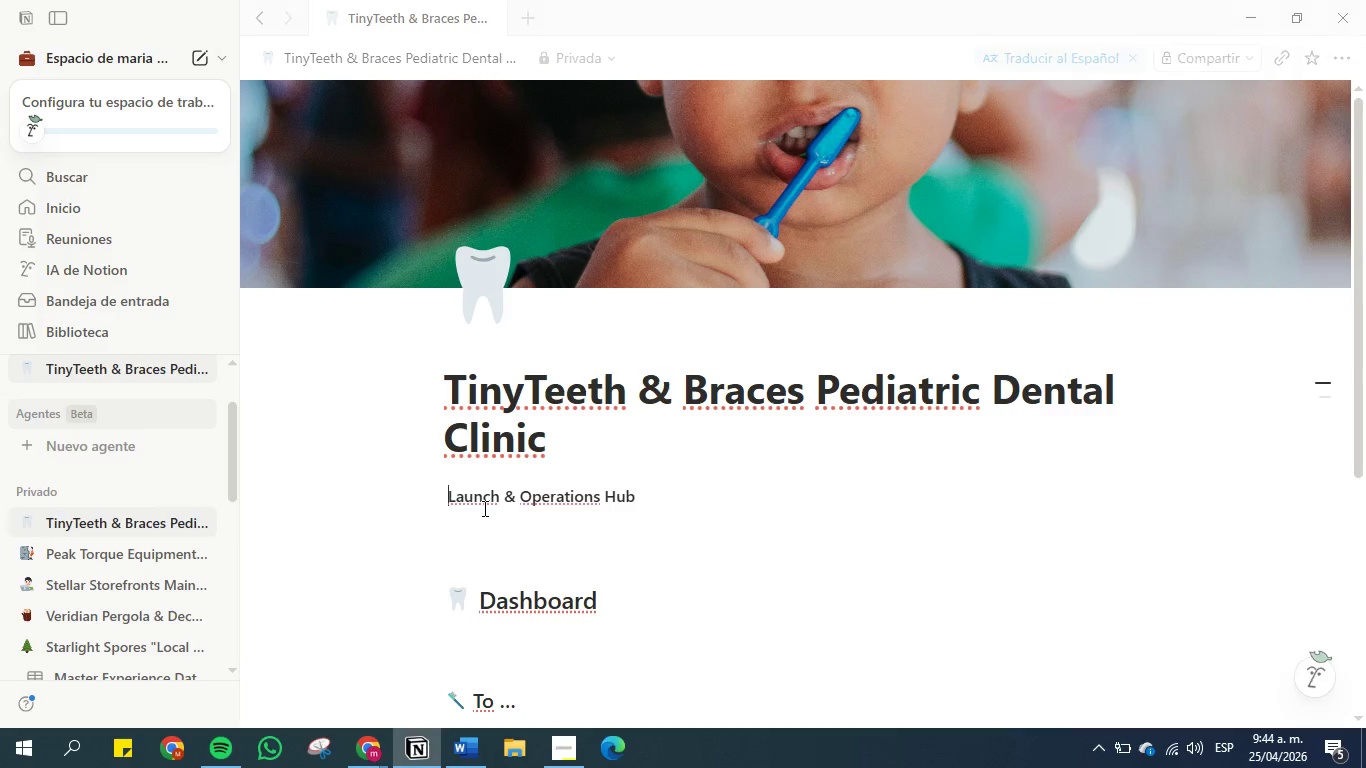 
key(Backspace)
 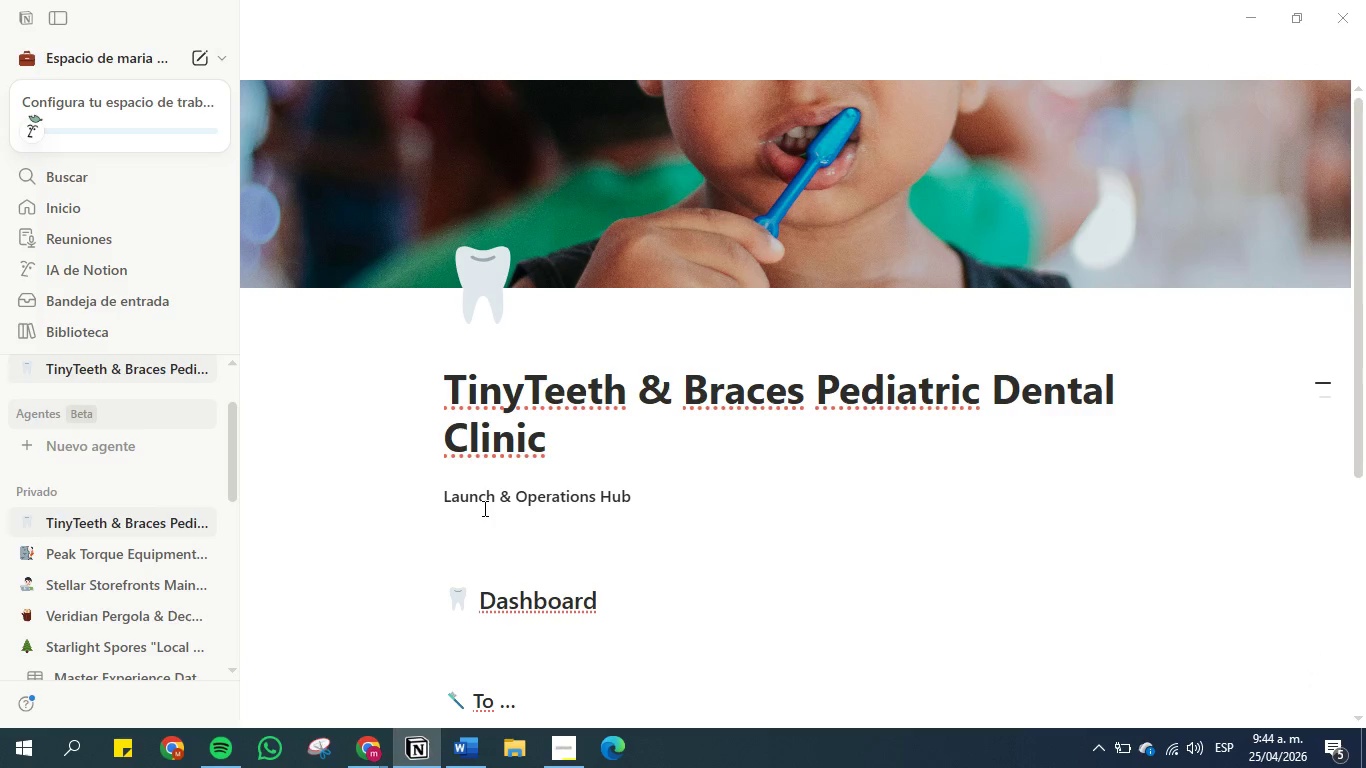 
key(Backspace)
 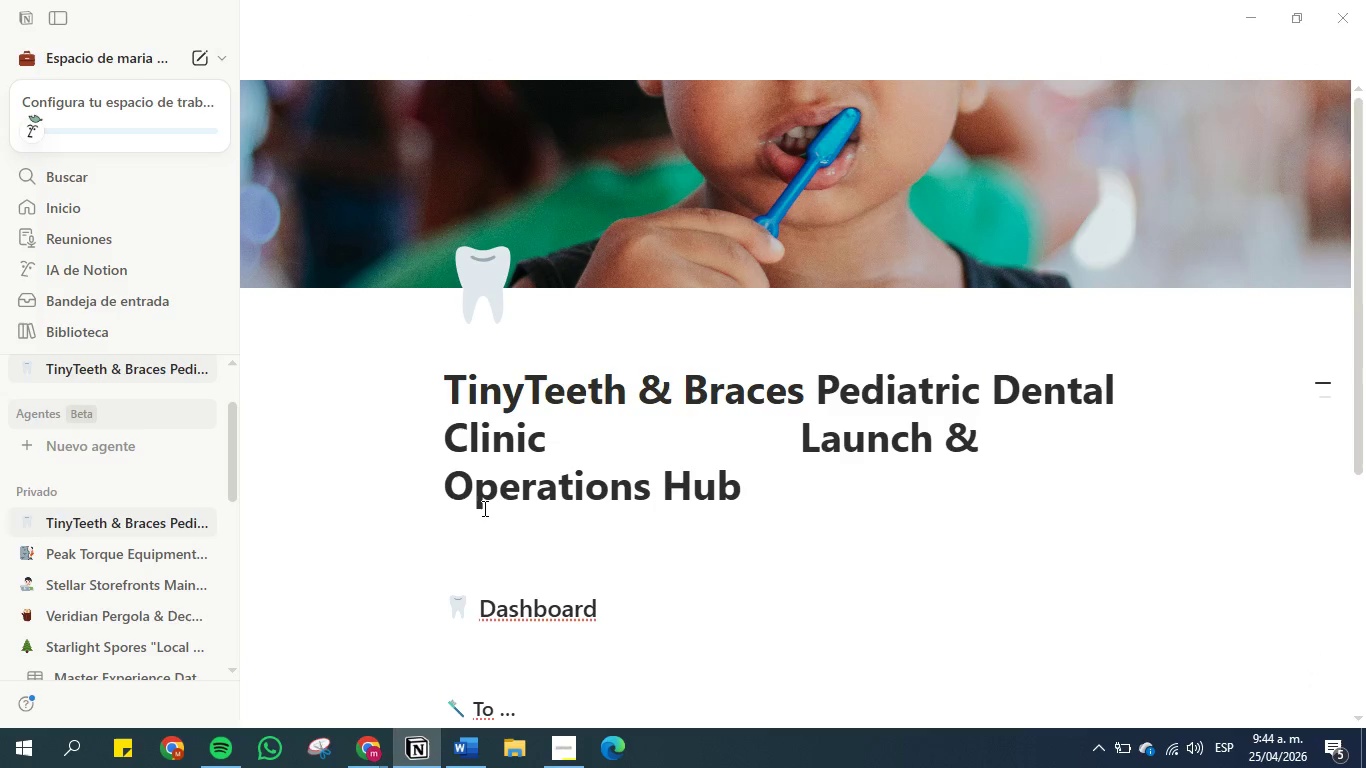 
key(Enter)
 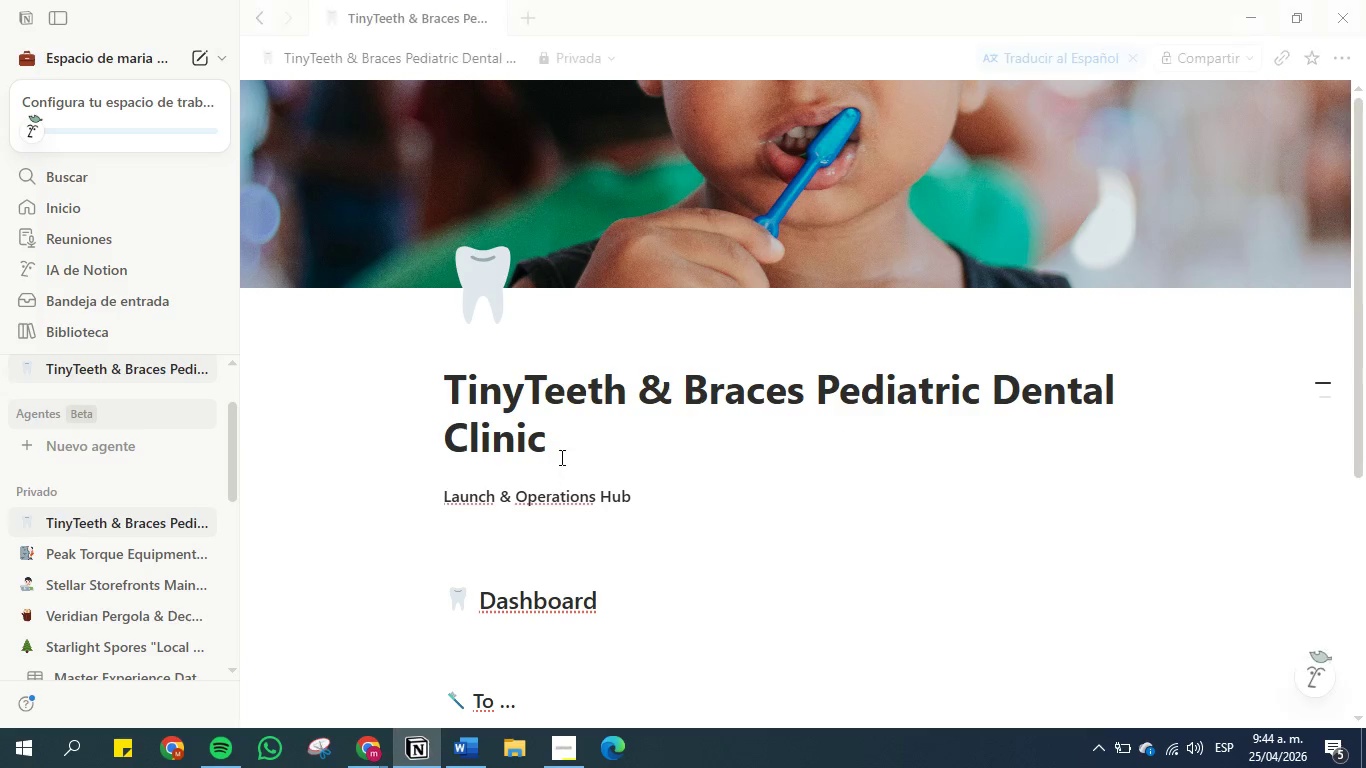 
left_click([563, 449])
 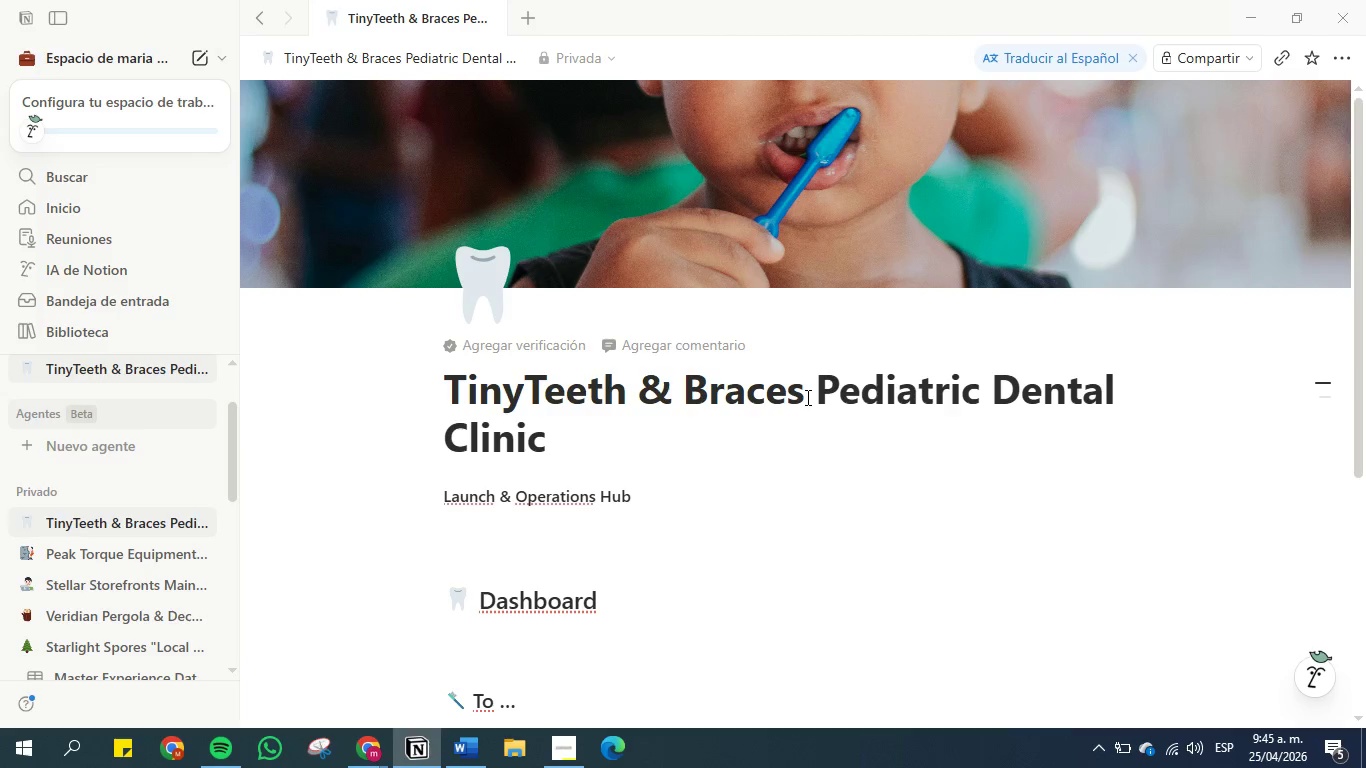 
wait(30.28)
 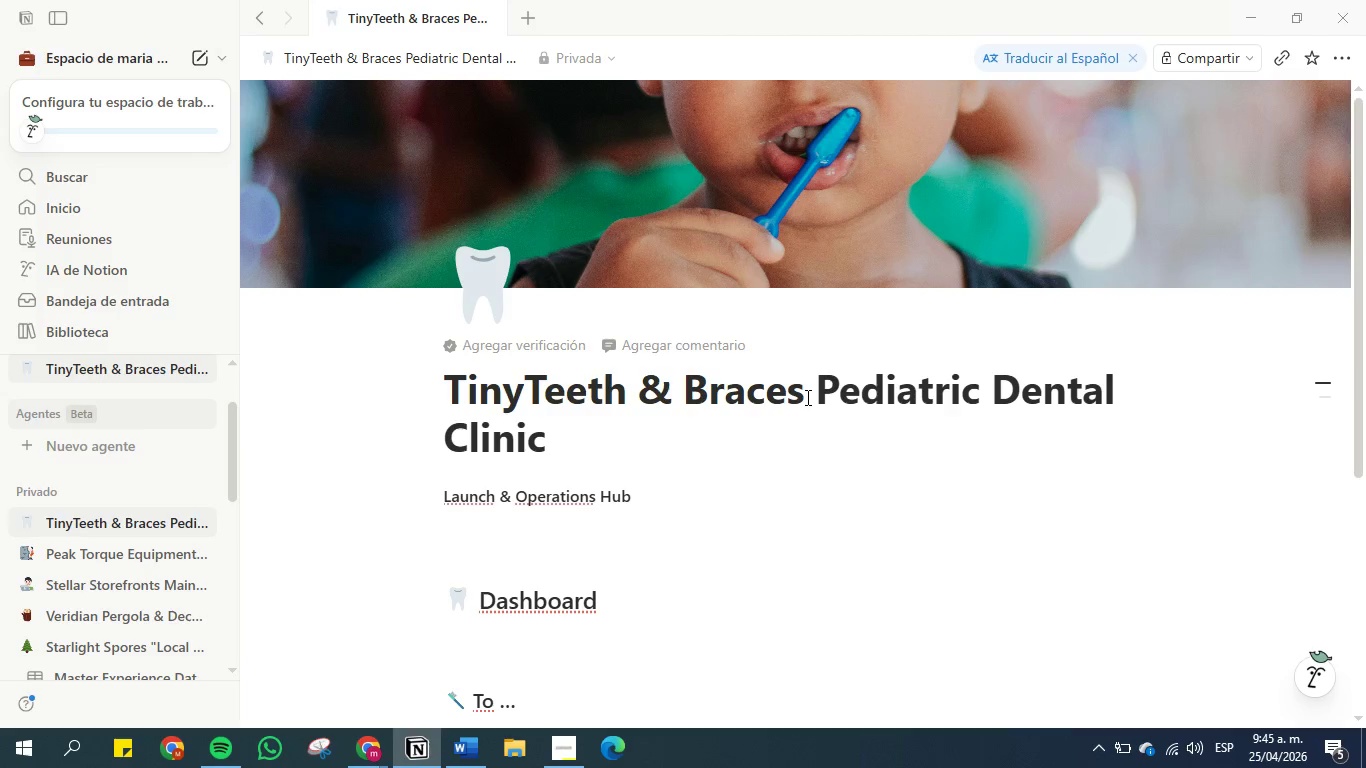 
scroll: coordinate [806, 397], scroll_direction: down, amount: 3.0
 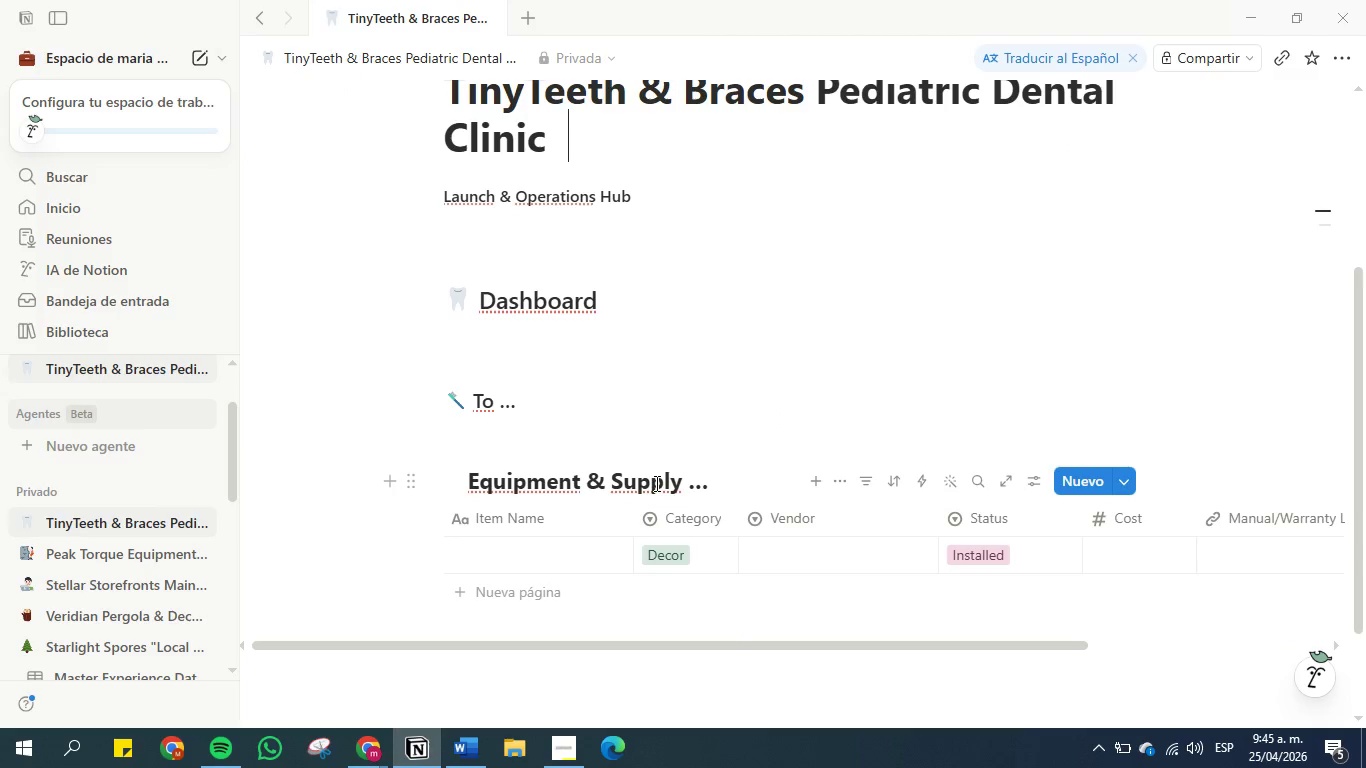 
left_click([655, 483])
 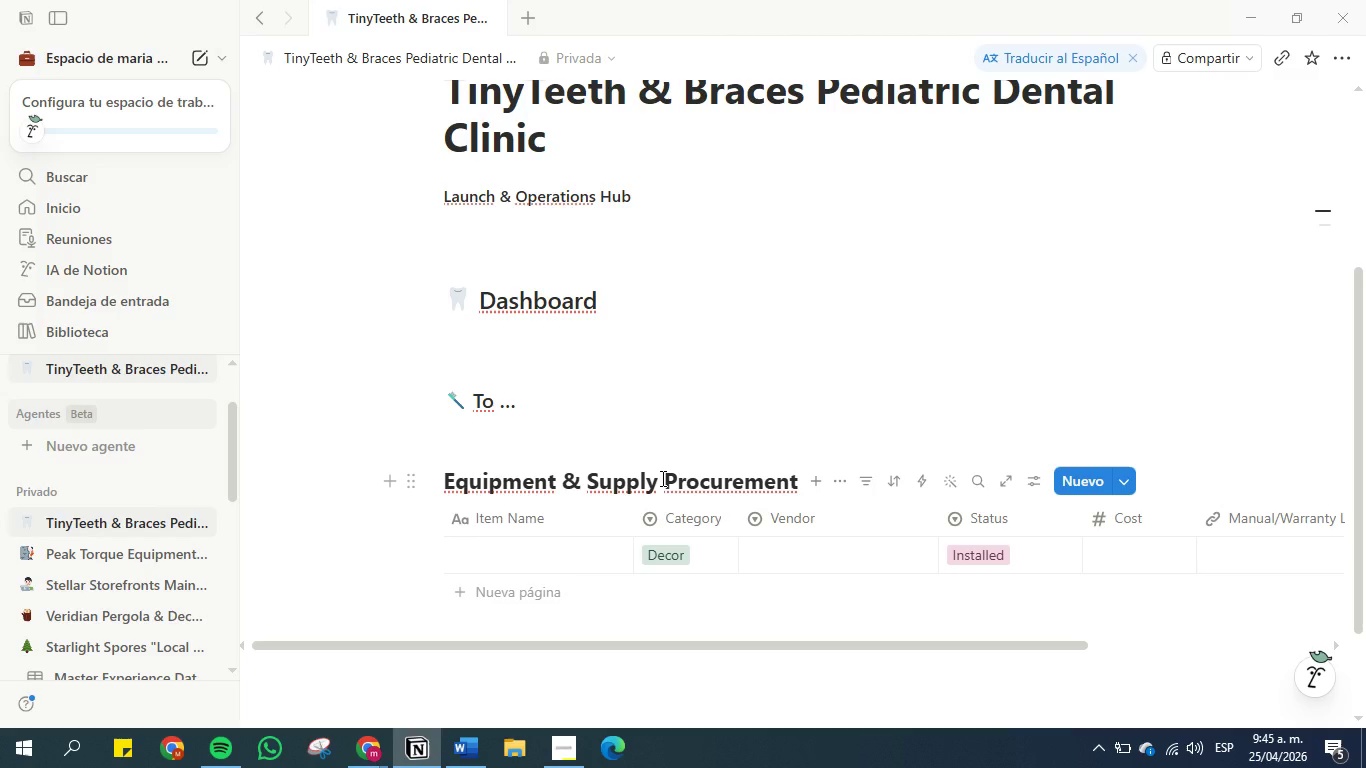 
wait(5.06)
 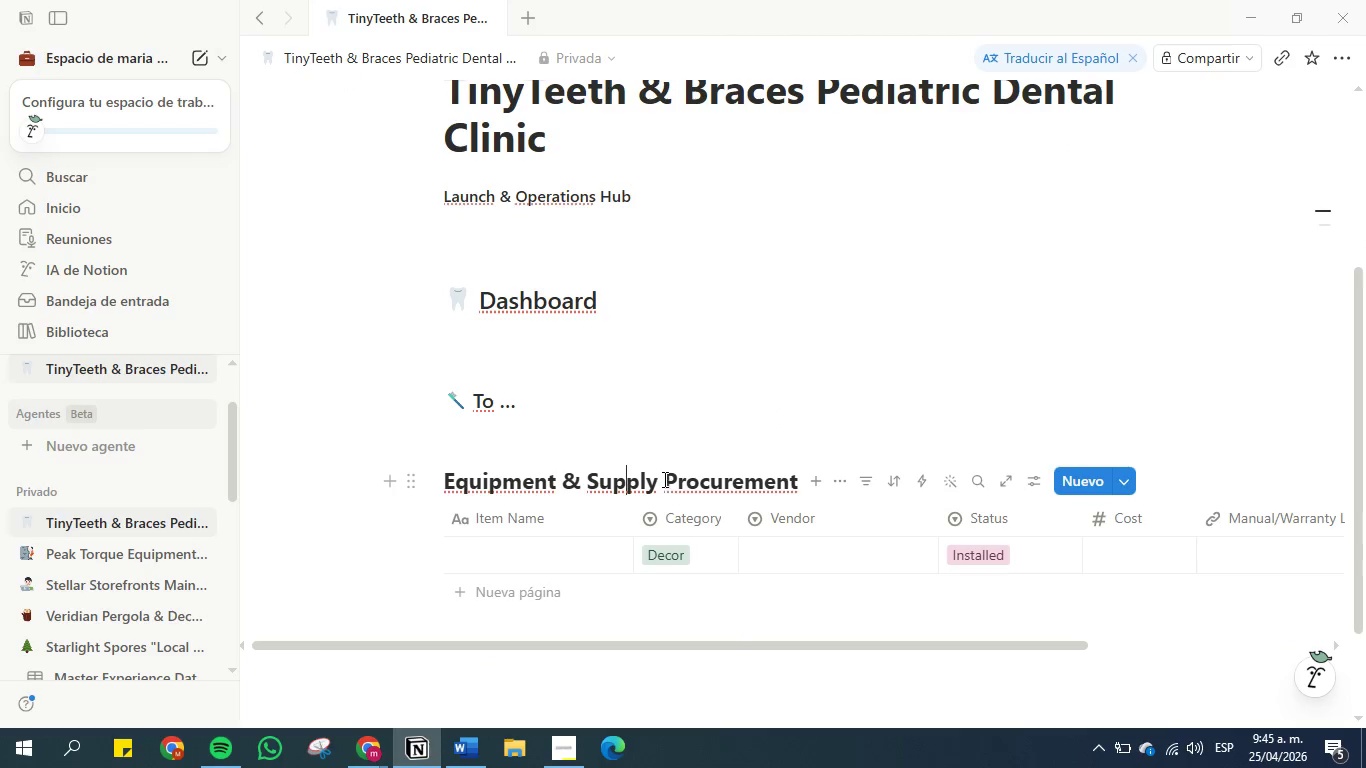 
left_click_drag(start_coordinate=[661, 478], to_coordinate=[412, 457])
 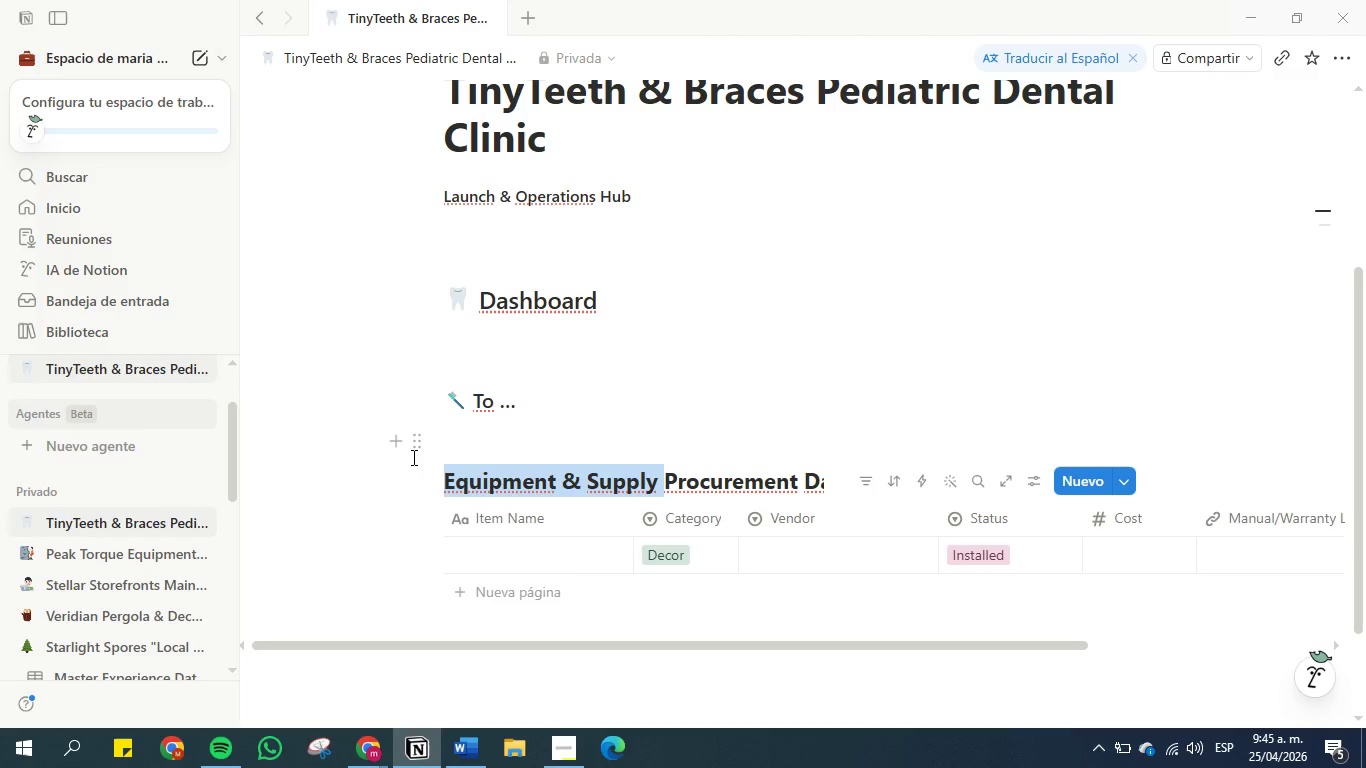 
key(Control+C)
 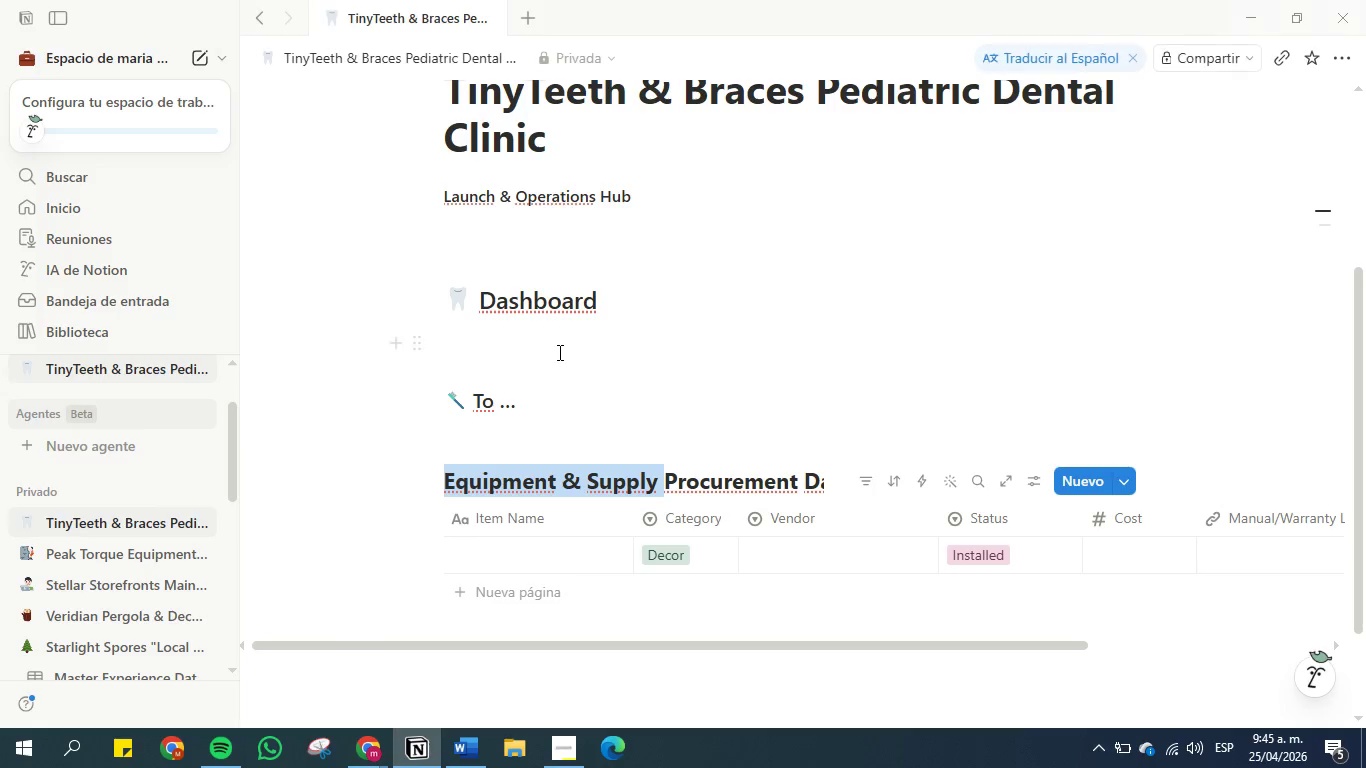 
left_click([558, 345])
 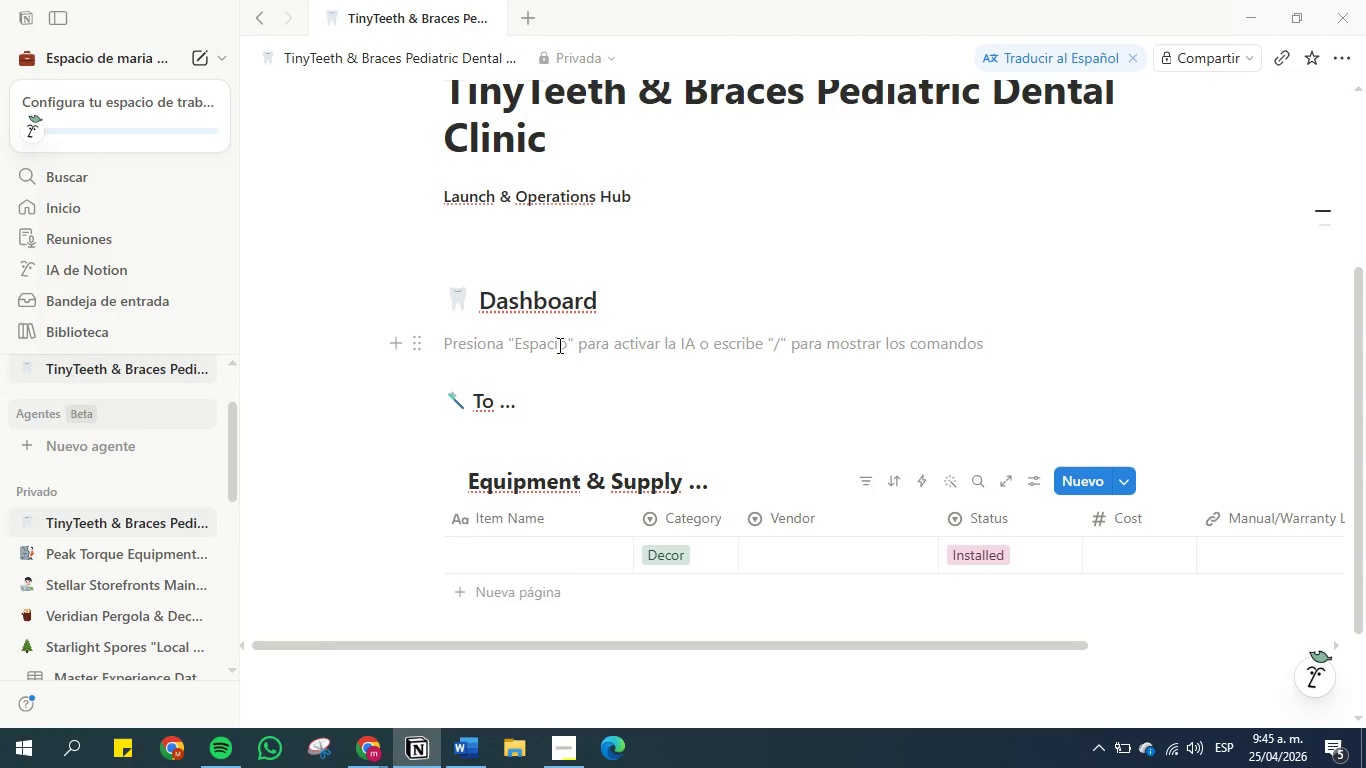 
key(Control+V)
 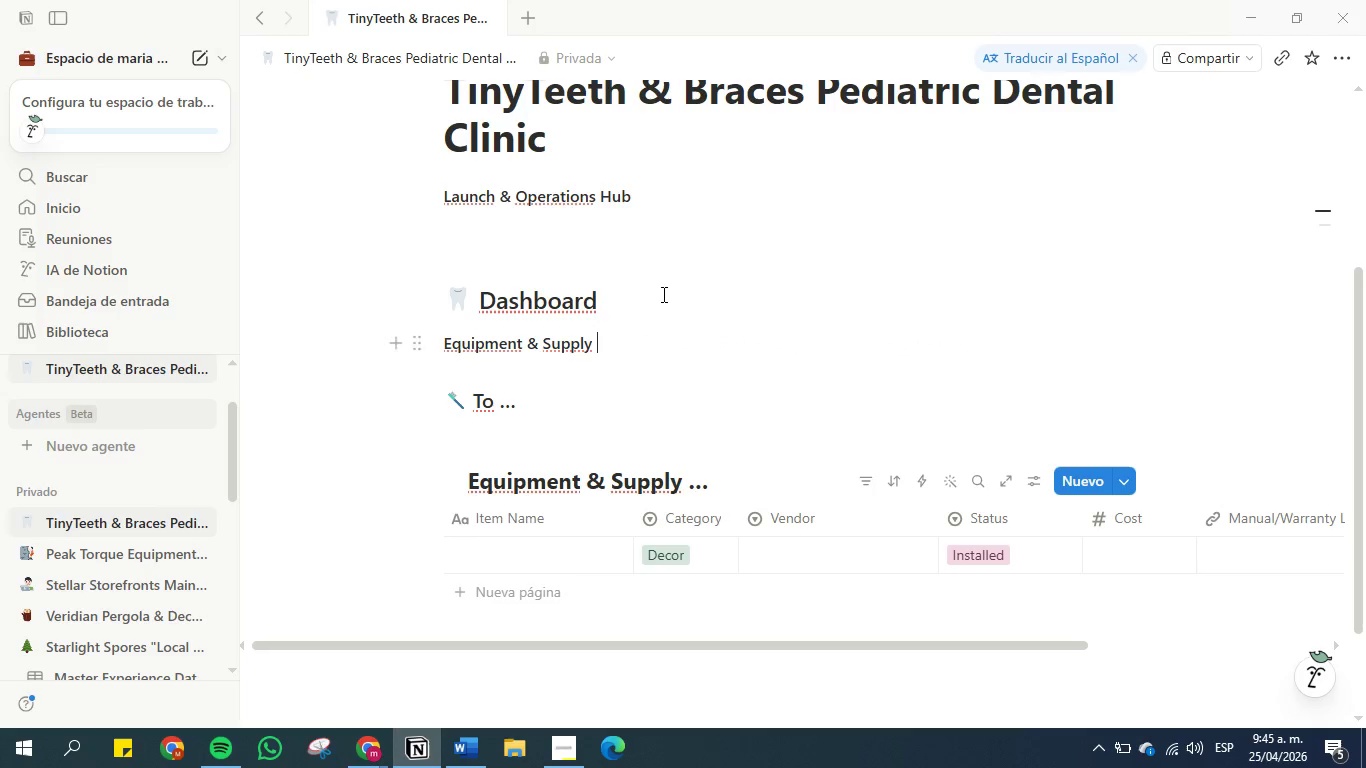 
key(Backspace)
key(Backspace)
type(ies)
 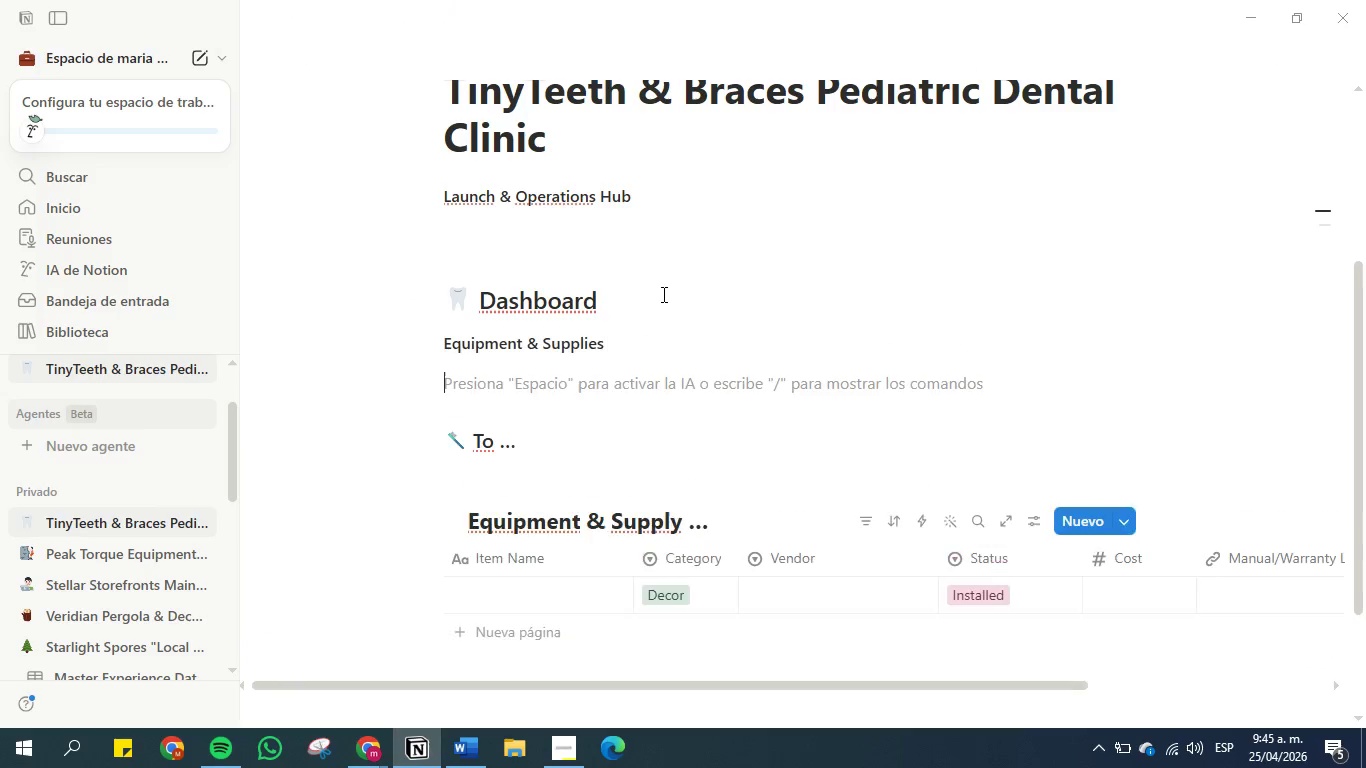 
key(Enter)
 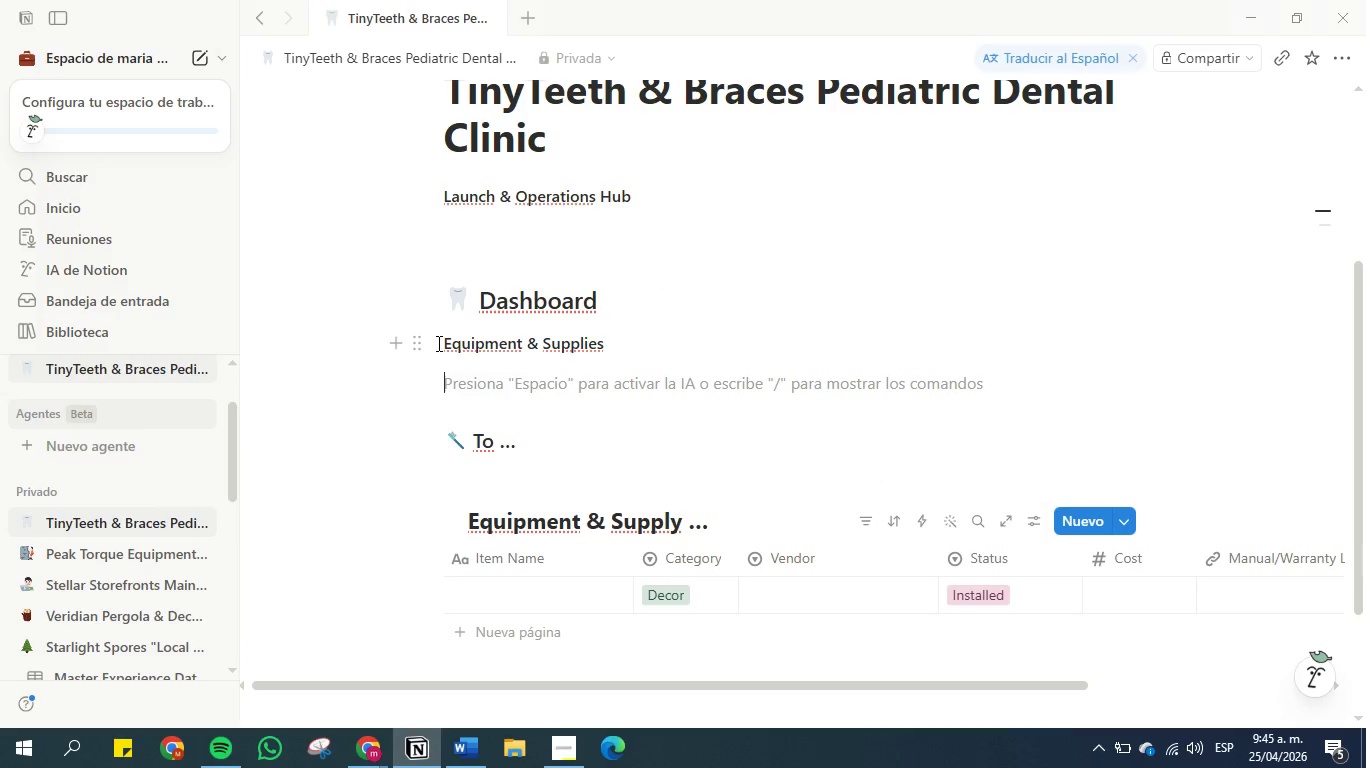 
left_click([417, 342])
 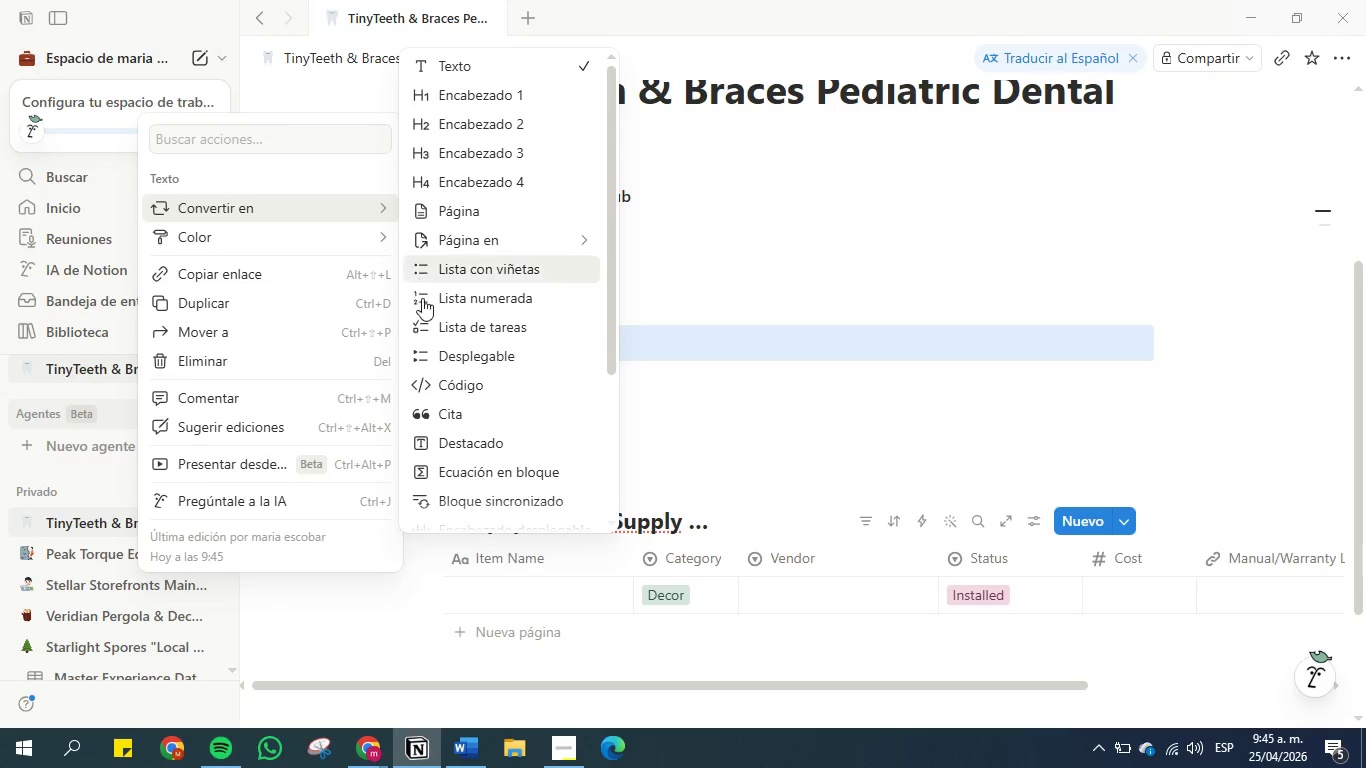 
left_click([453, 359])
 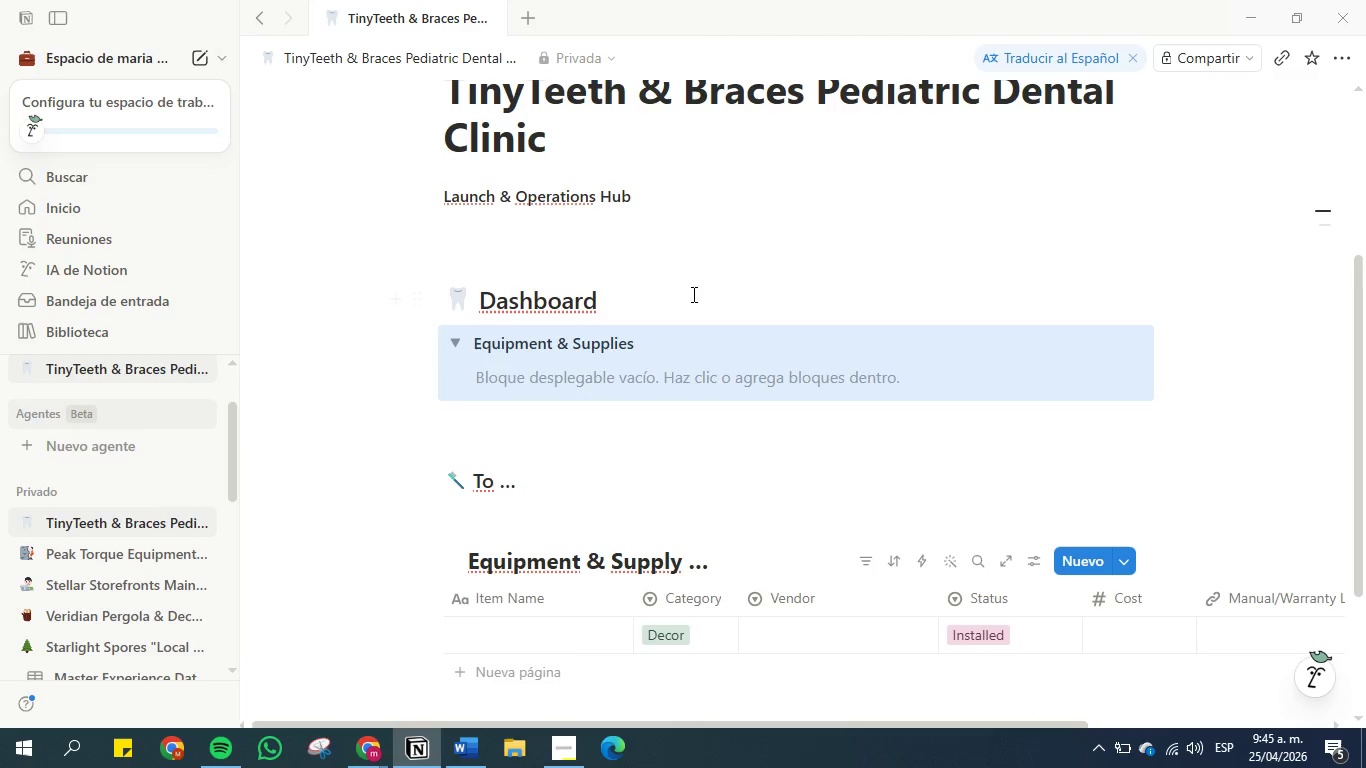 
left_click([693, 285])
 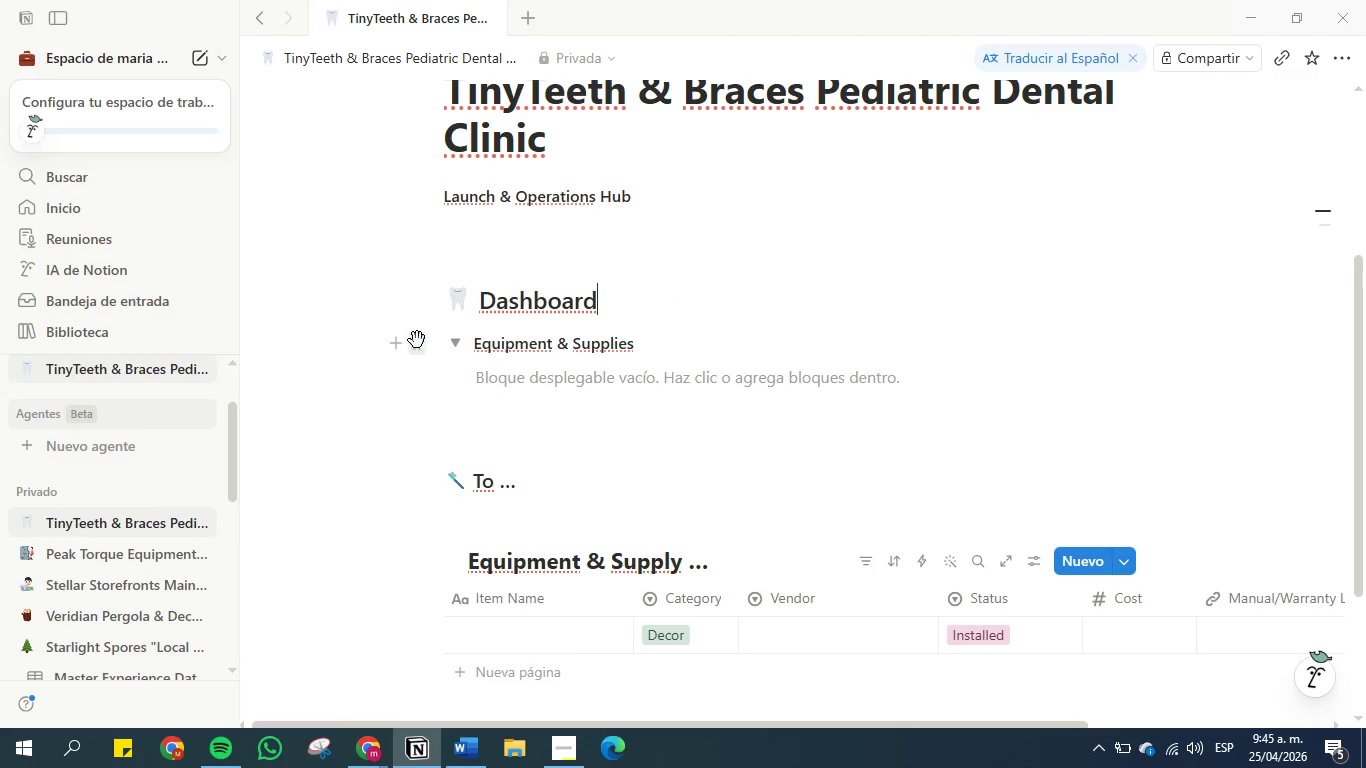 
left_click([417, 340])
 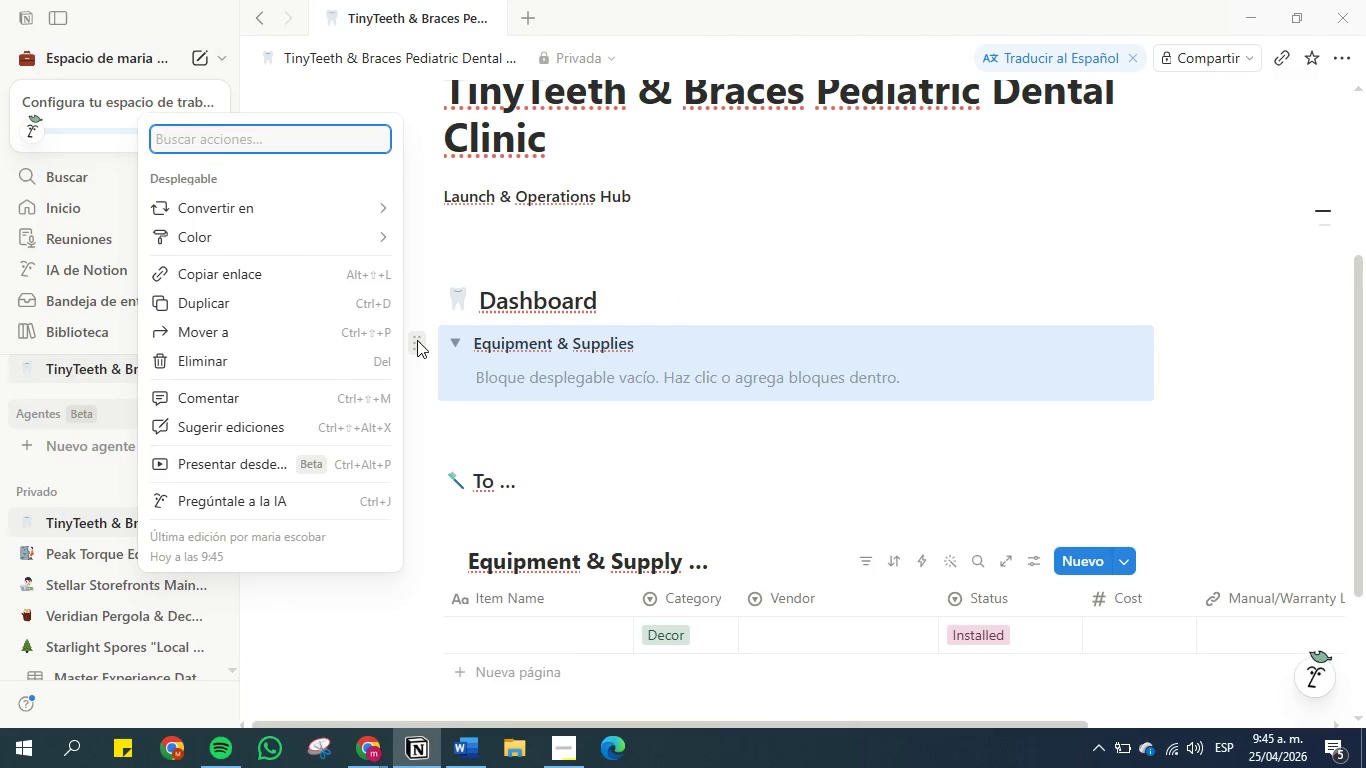 
mouse_move([345, 209])
 